 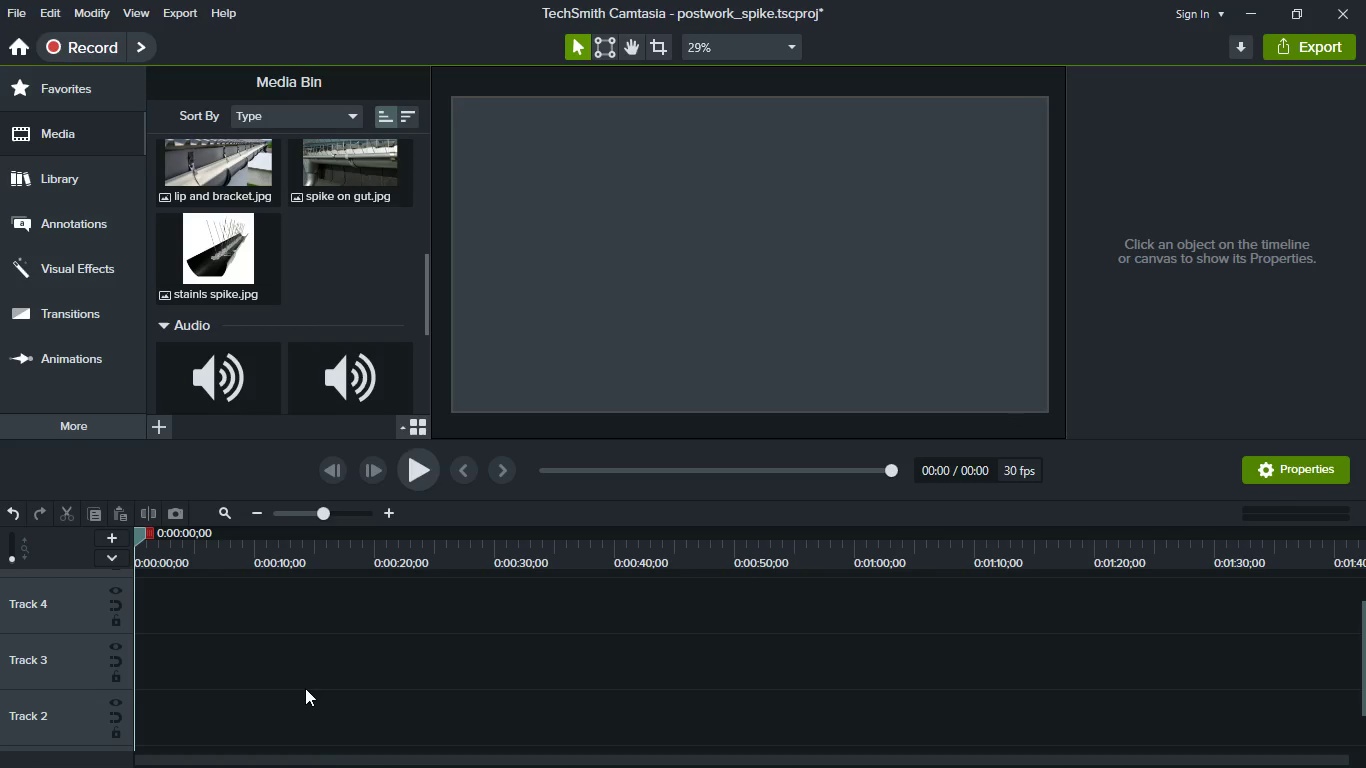 
scroll: coordinate [305, 688], scroll_direction: up, amount: 2.0
 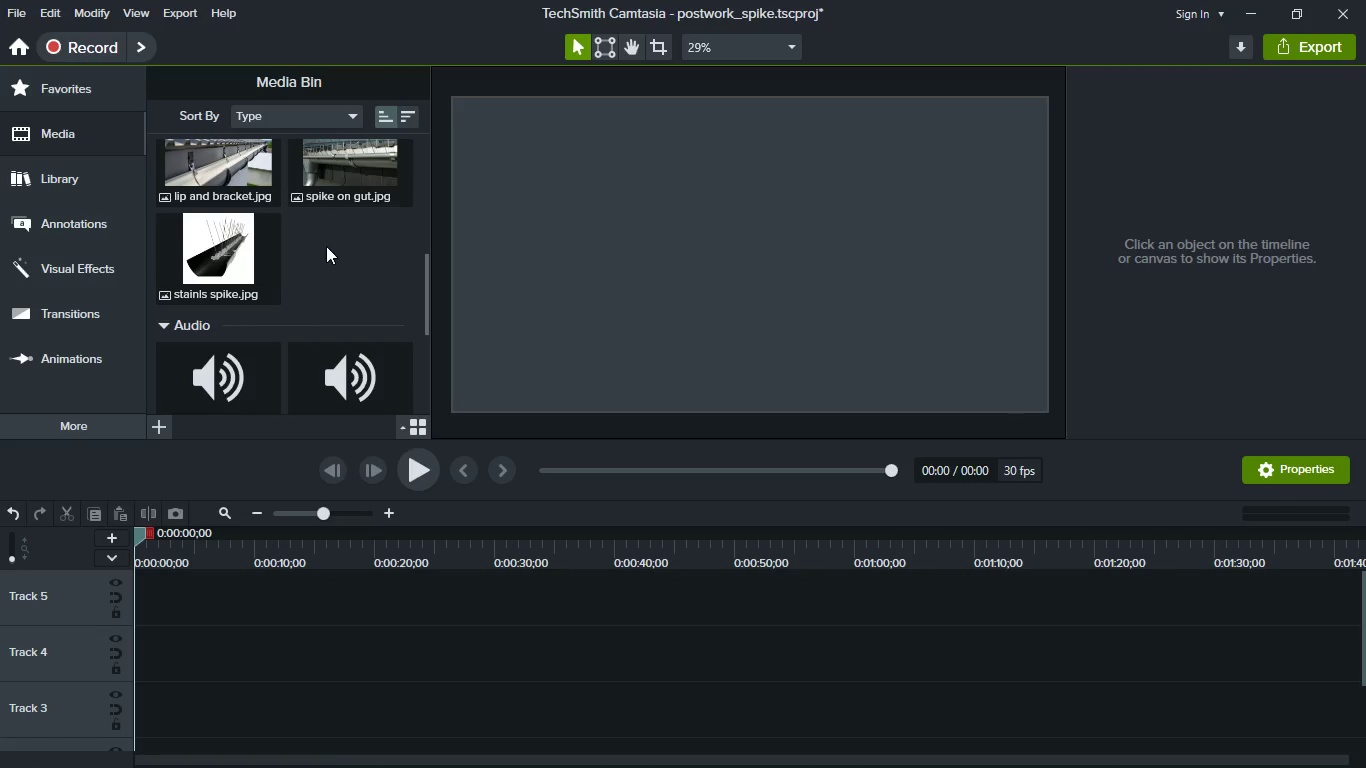 
scroll: coordinate [327, 246], scroll_direction: down, amount: 4.0
 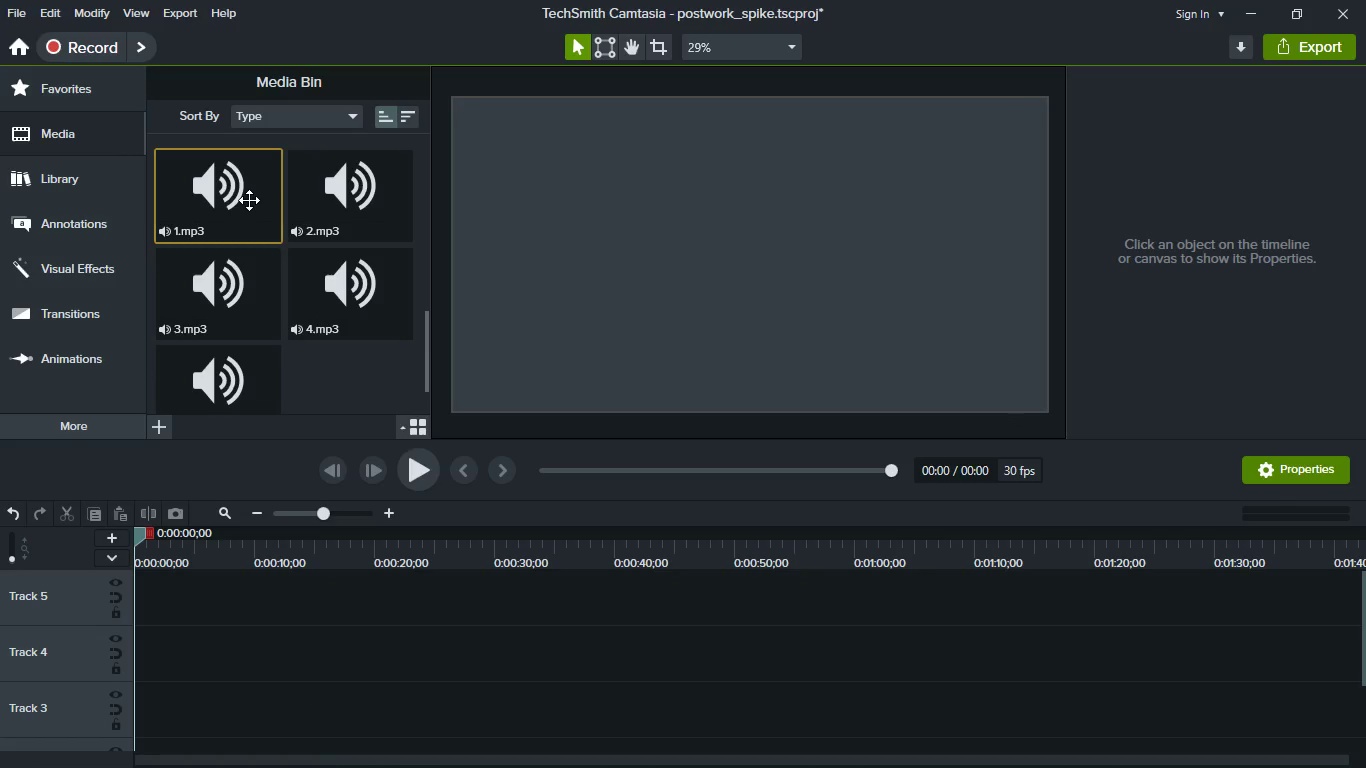 
left_click([249, 200])
 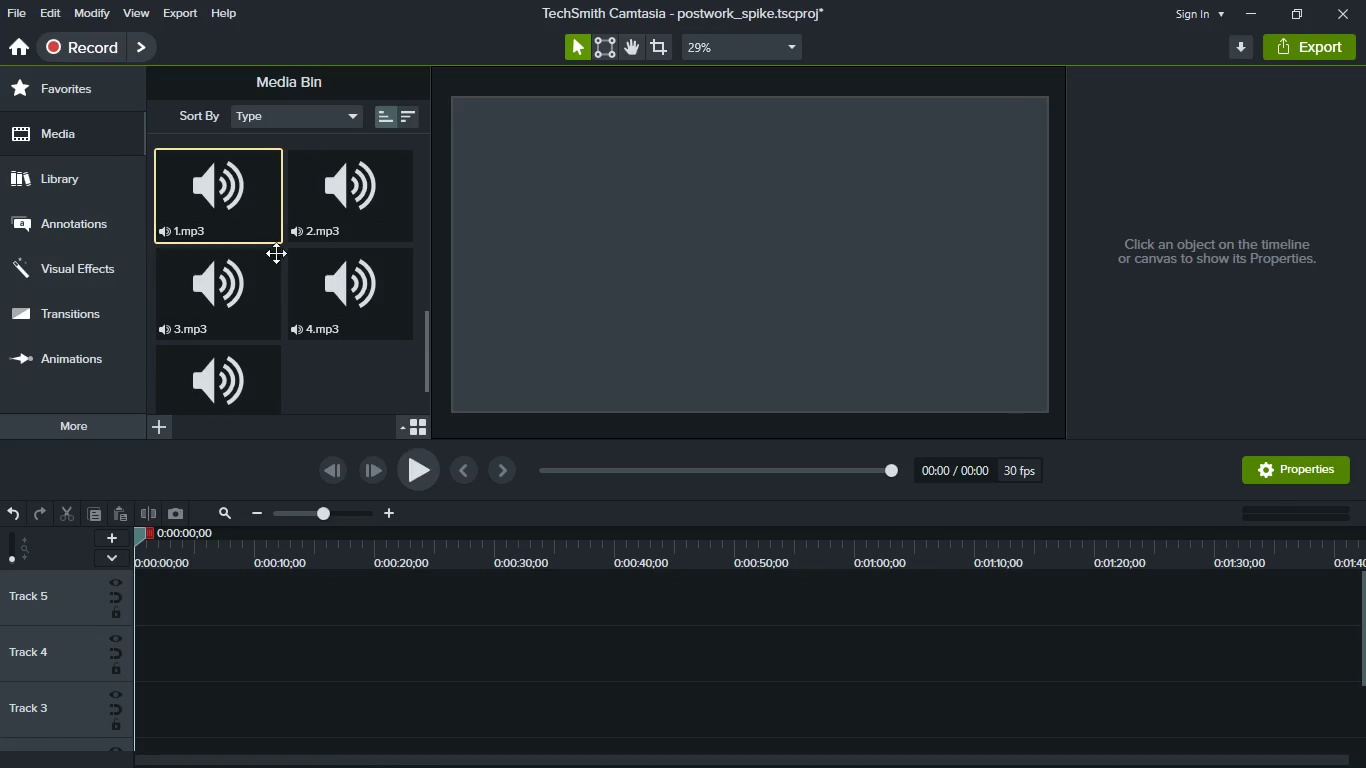 
scroll: coordinate [122, 656], scroll_direction: down, amount: 8.0
 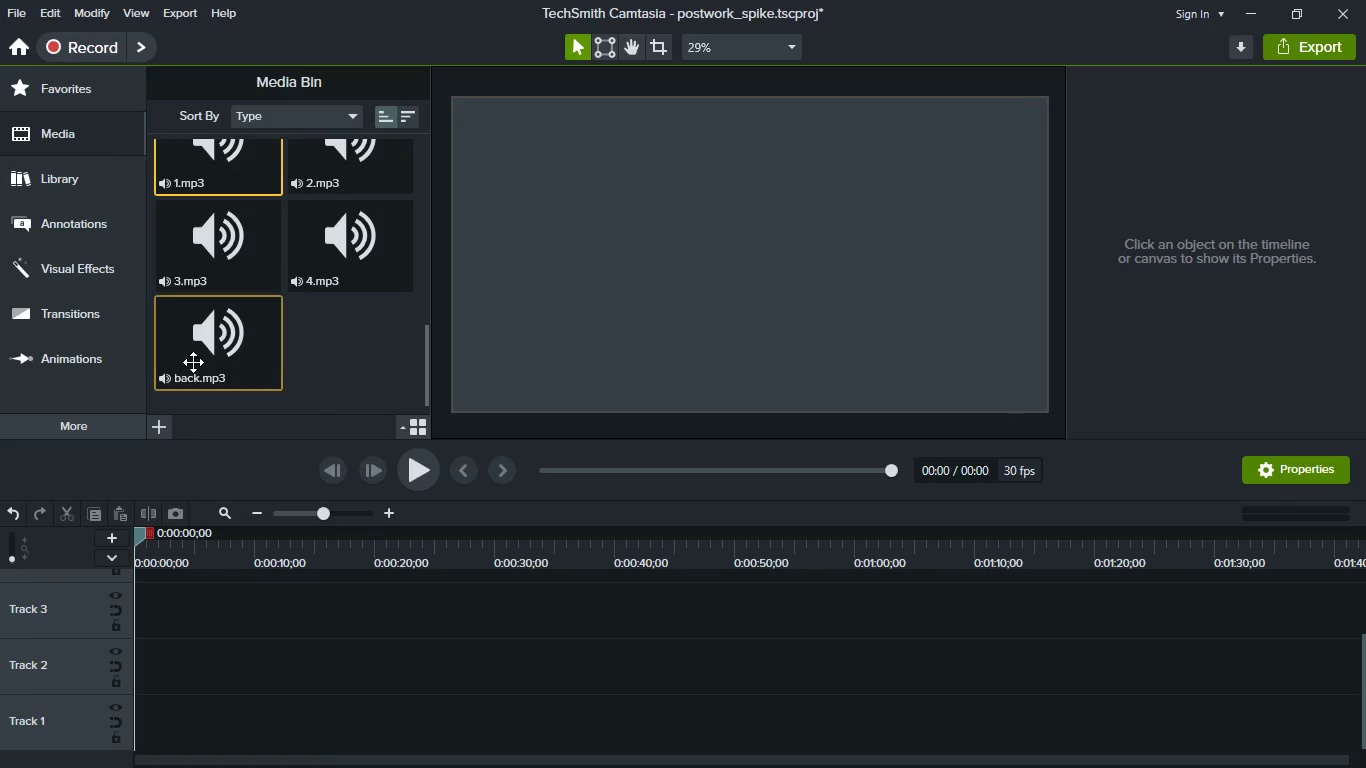 
left_click_drag(start_coordinate=[193, 362], to_coordinate=[238, 749])
 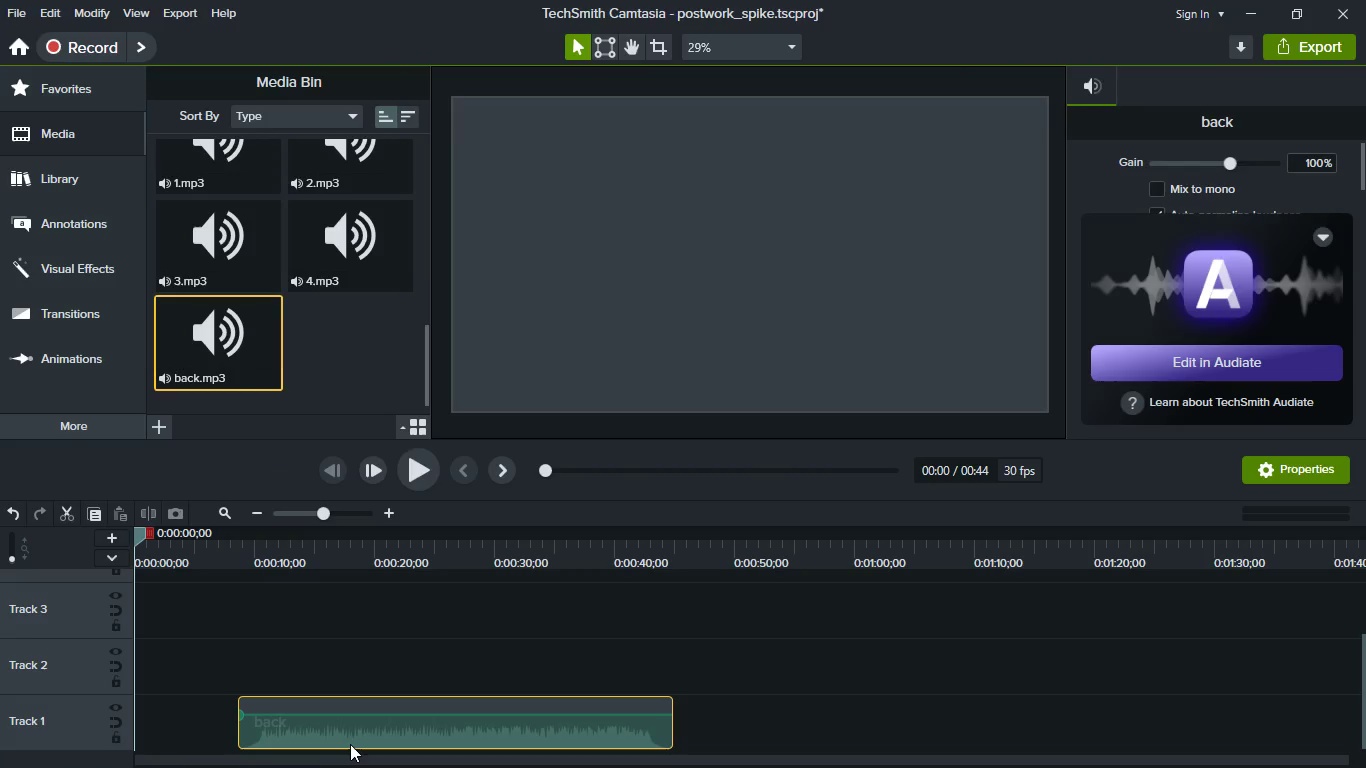 
left_click_drag(start_coordinate=[350, 742], to_coordinate=[180, 742])
 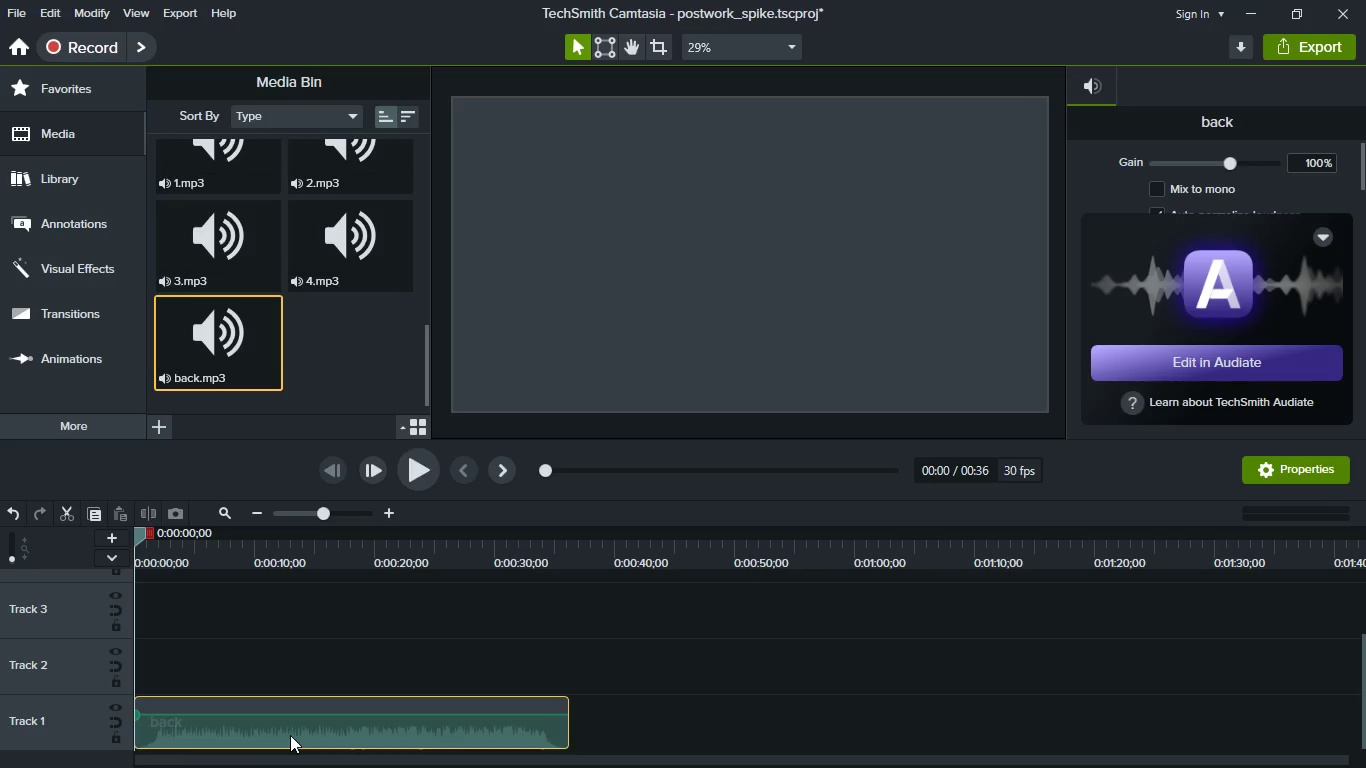 
key(Control+C)
 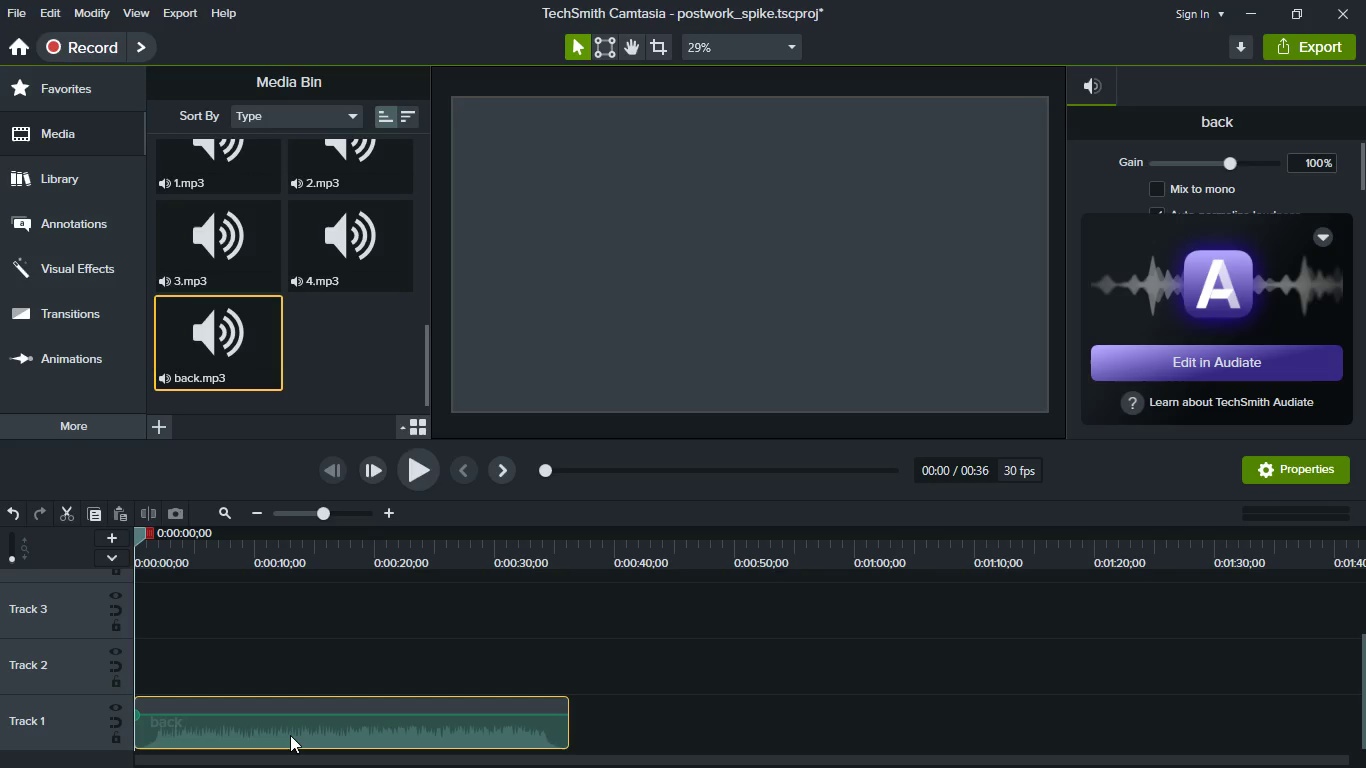 
key(Control+V)
 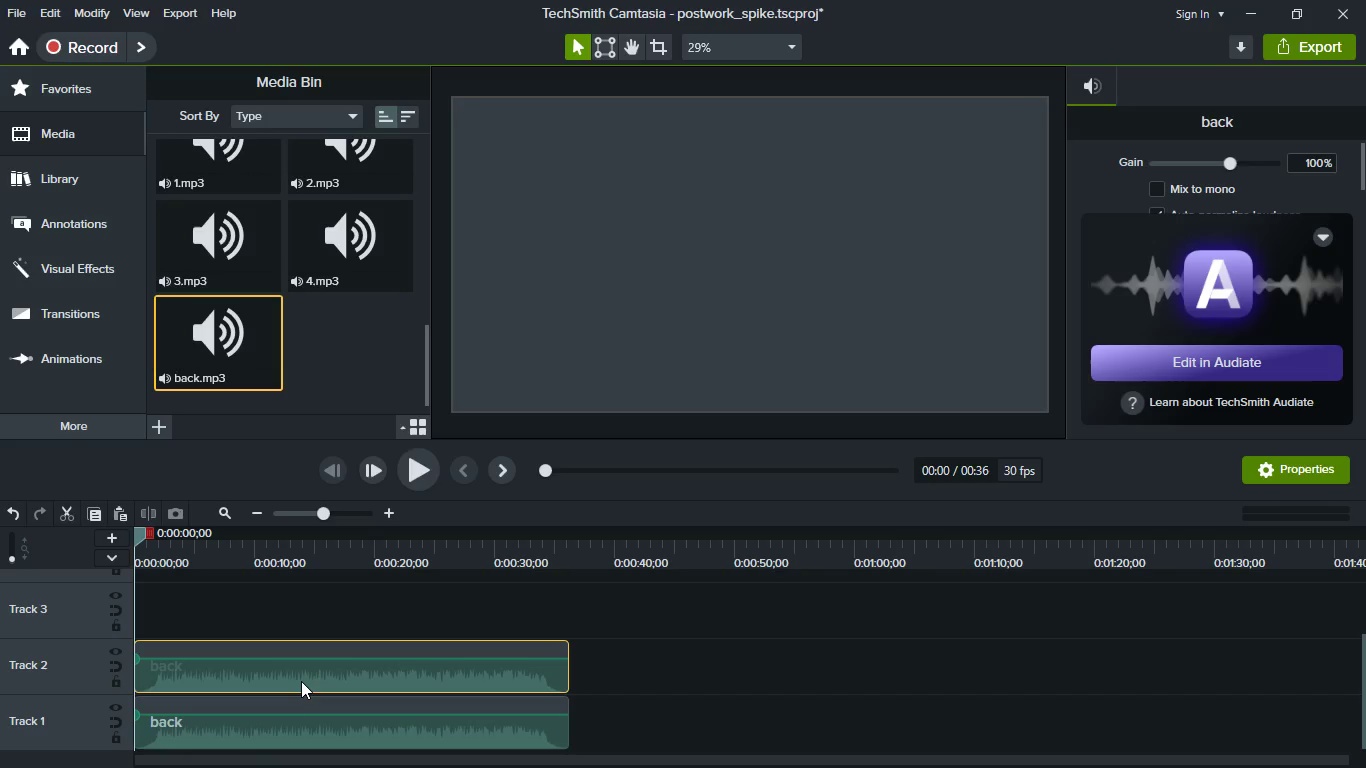 
left_click_drag(start_coordinate=[301, 681], to_coordinate=[757, 749])
 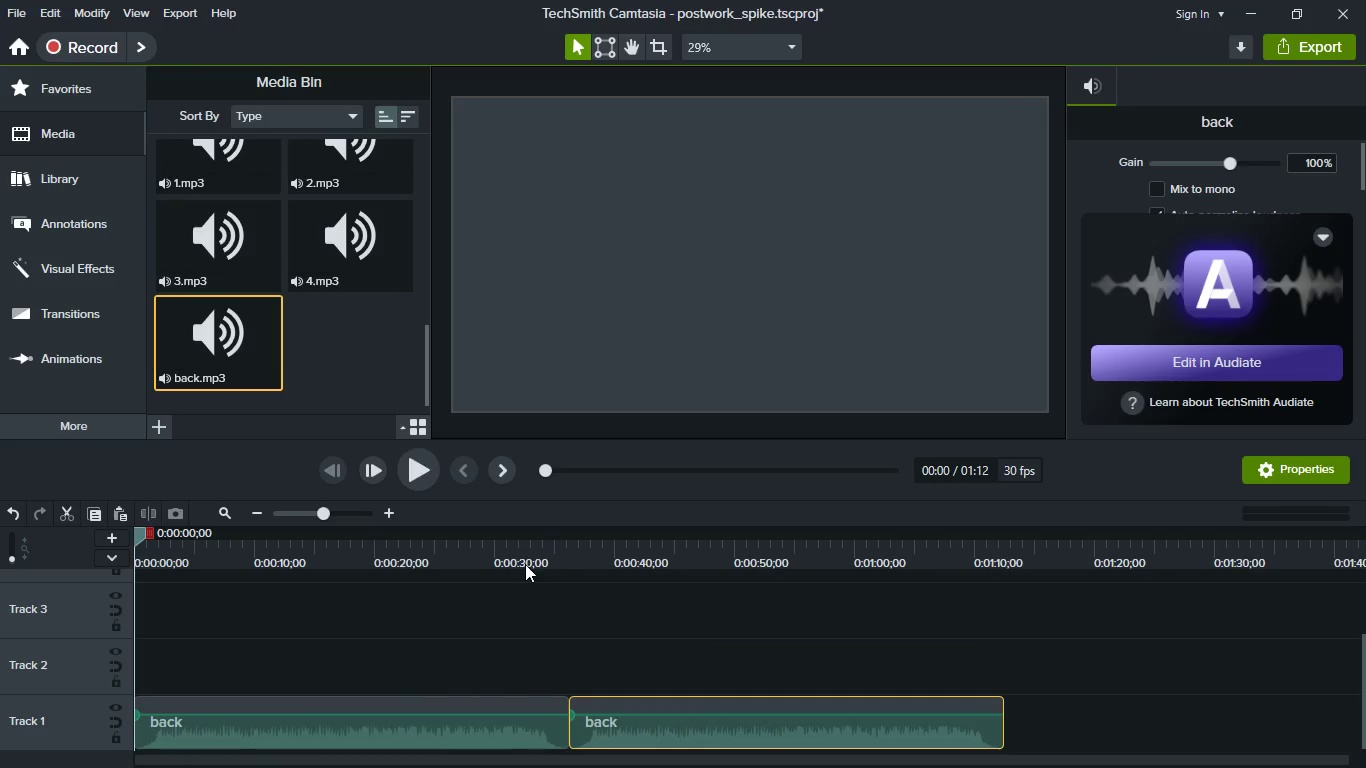 
left_click([517, 558])
 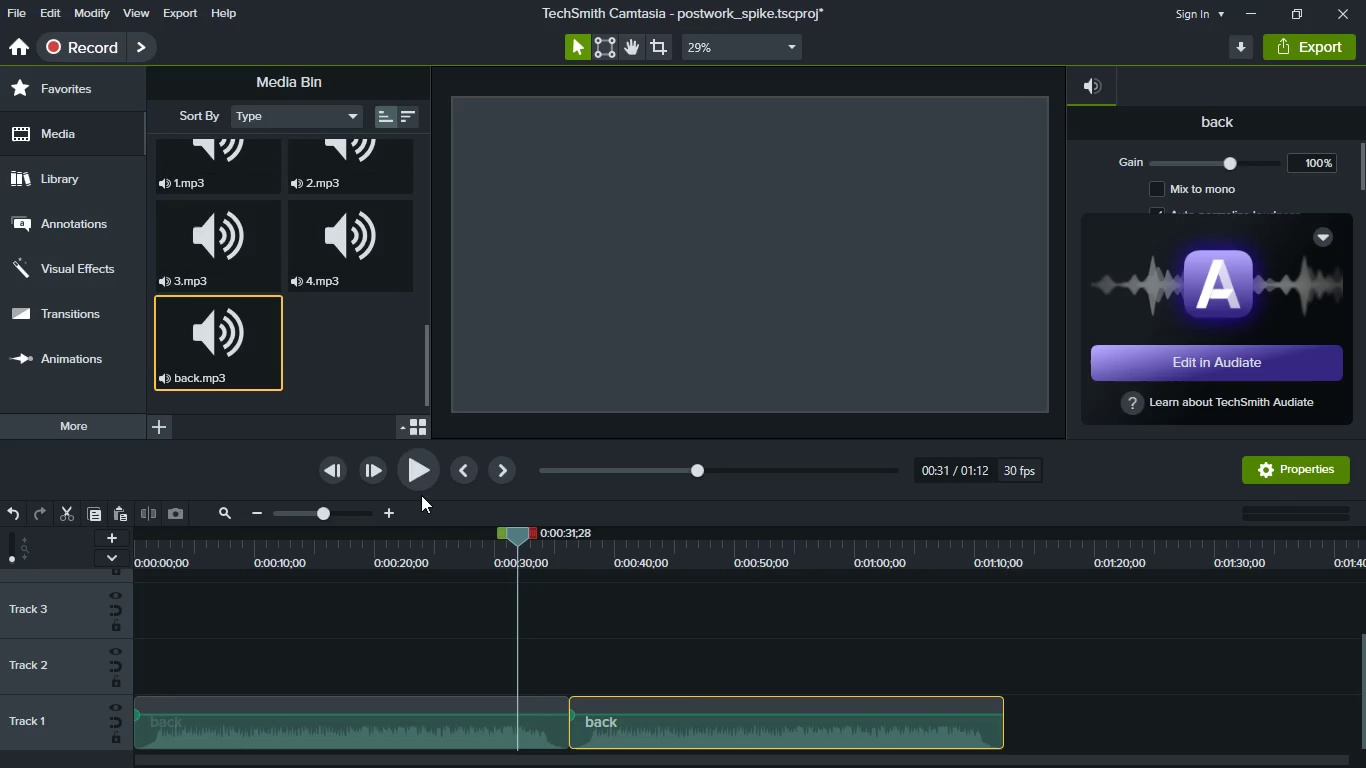 
left_click([417, 490])
 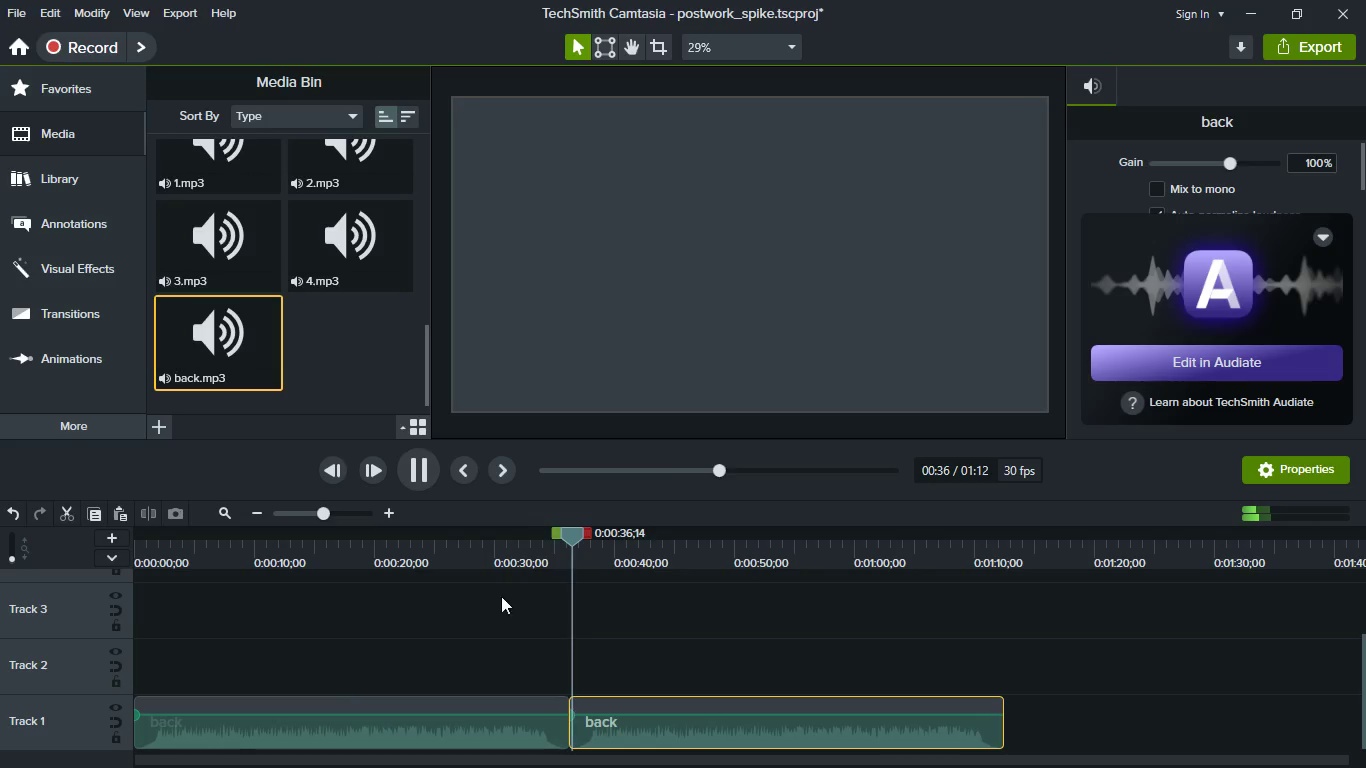 
wait(6.78)
 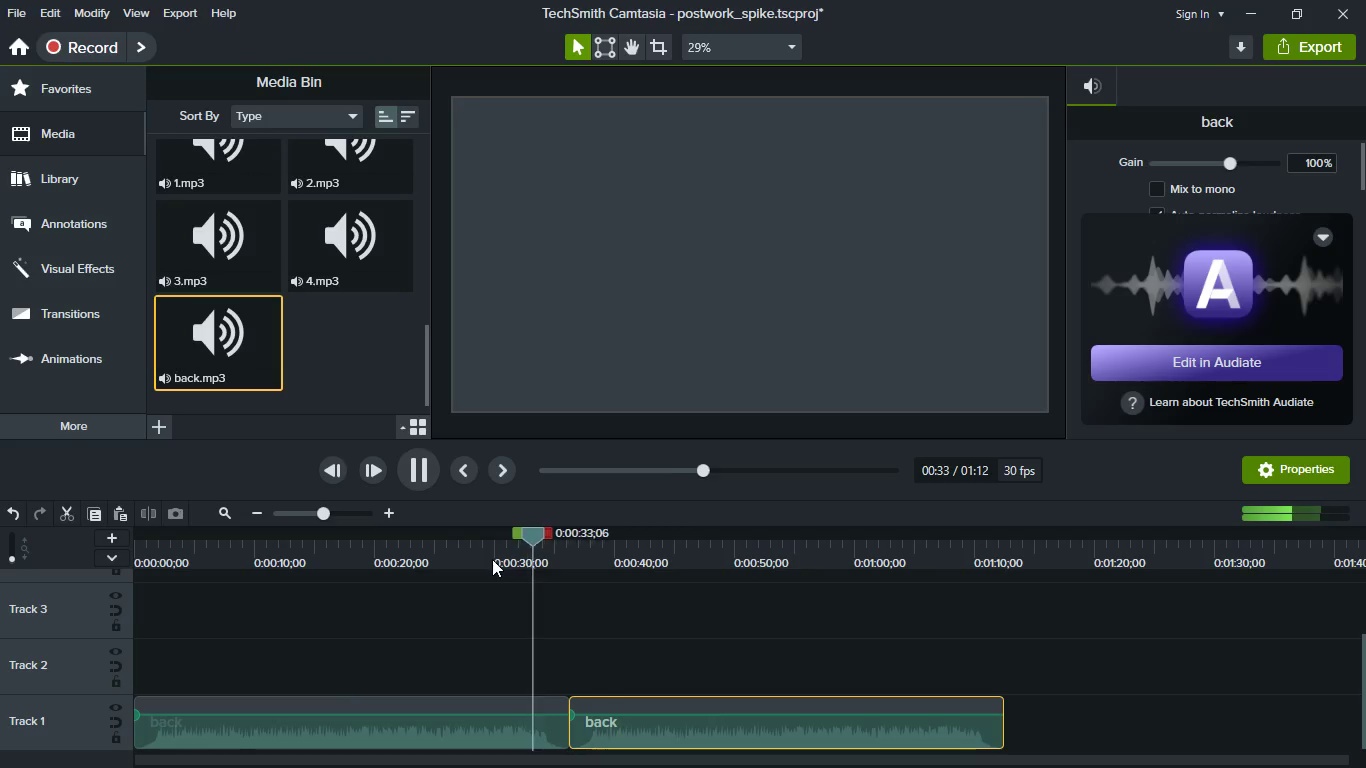 
key(Space)
 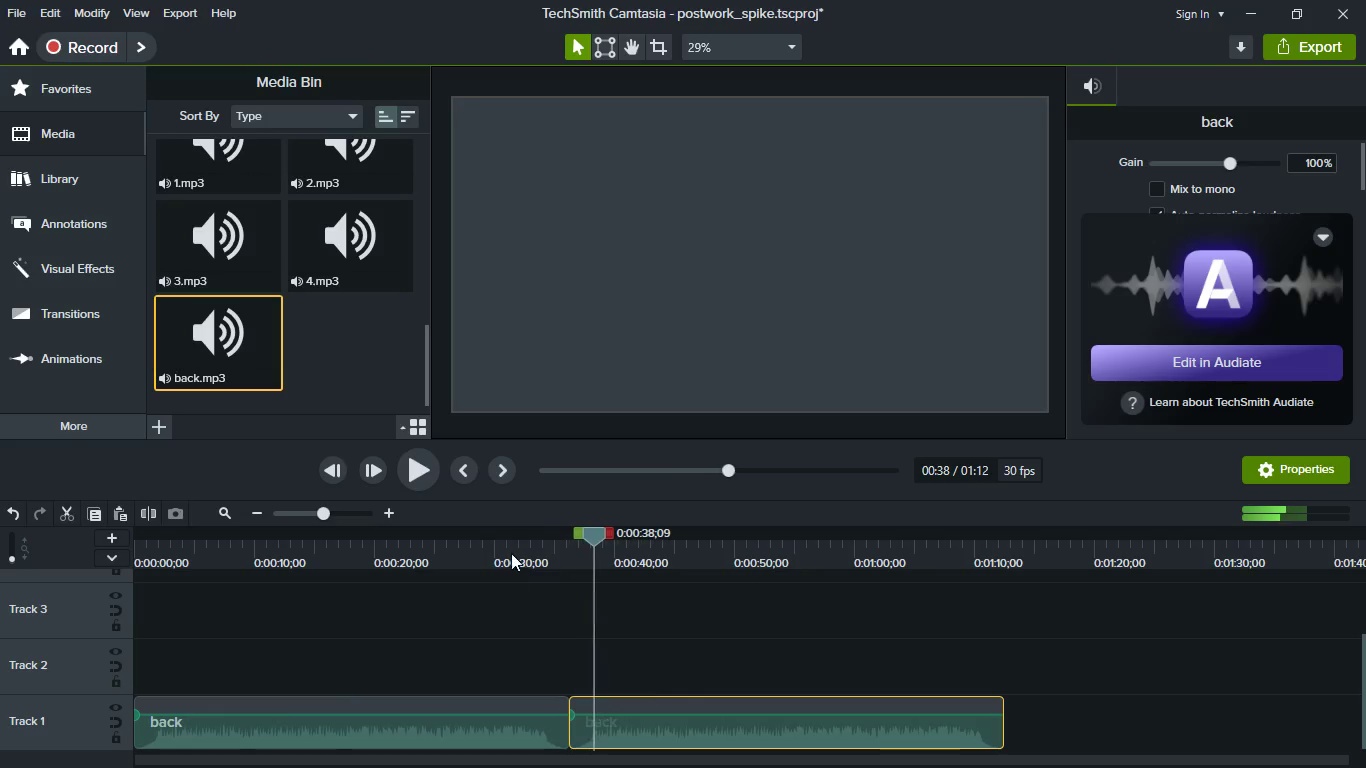 
left_click([511, 553])
 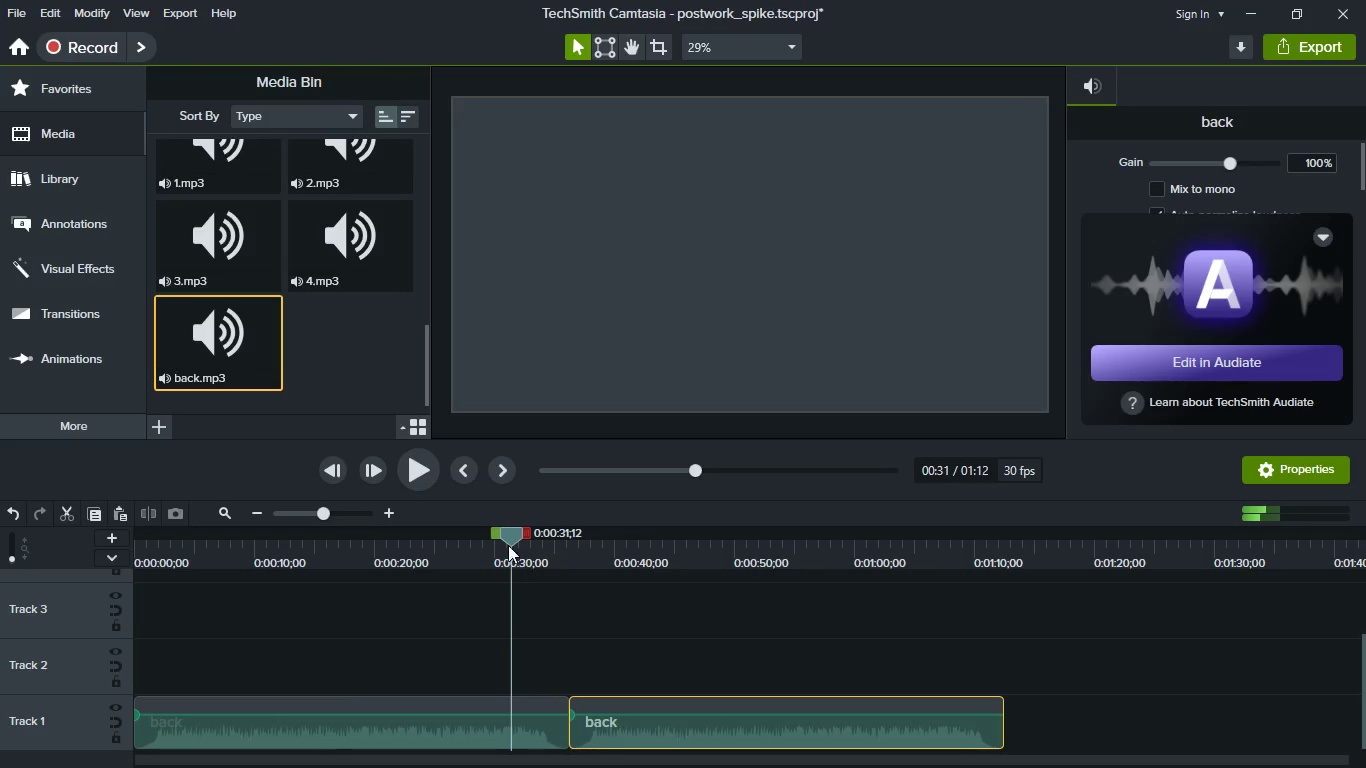 
left_click_drag(start_coordinate=[506, 541], to_coordinate=[517, 546])
 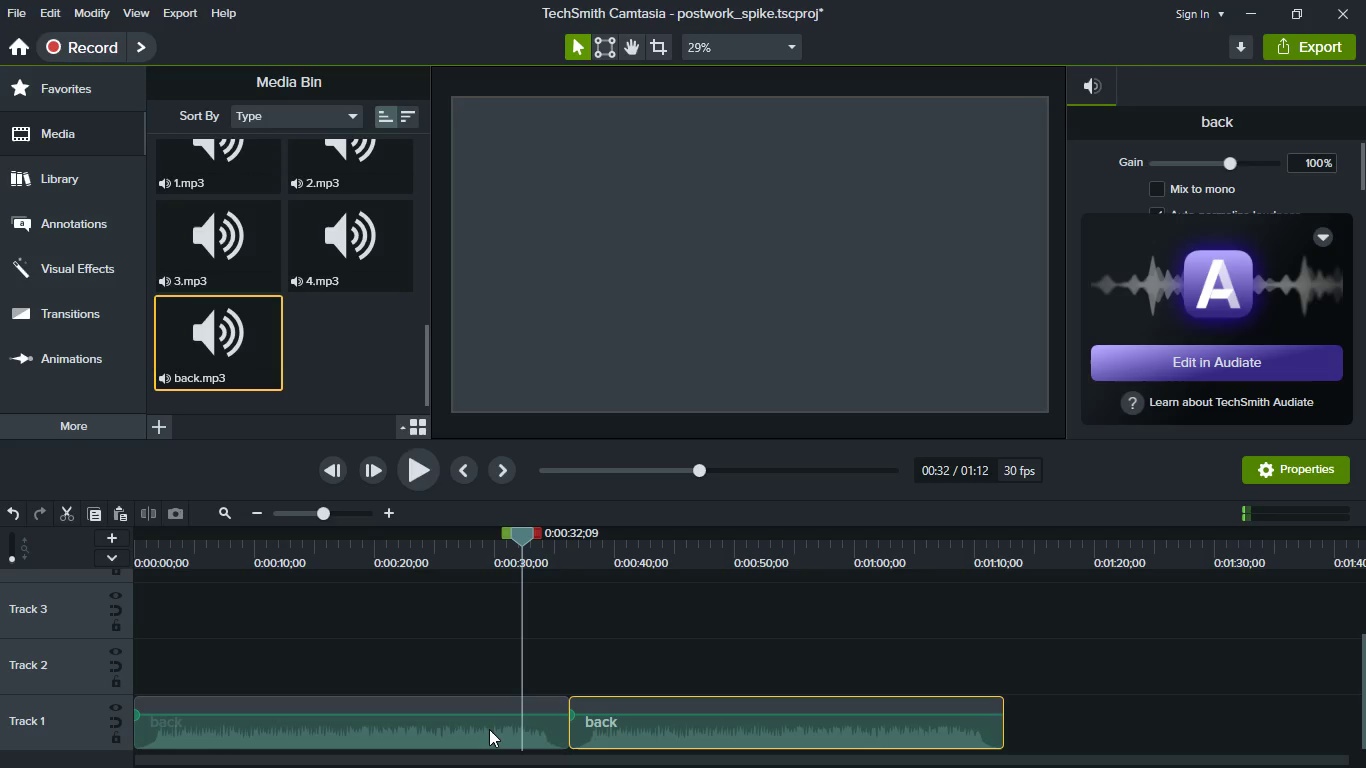 
left_click([487, 729])
 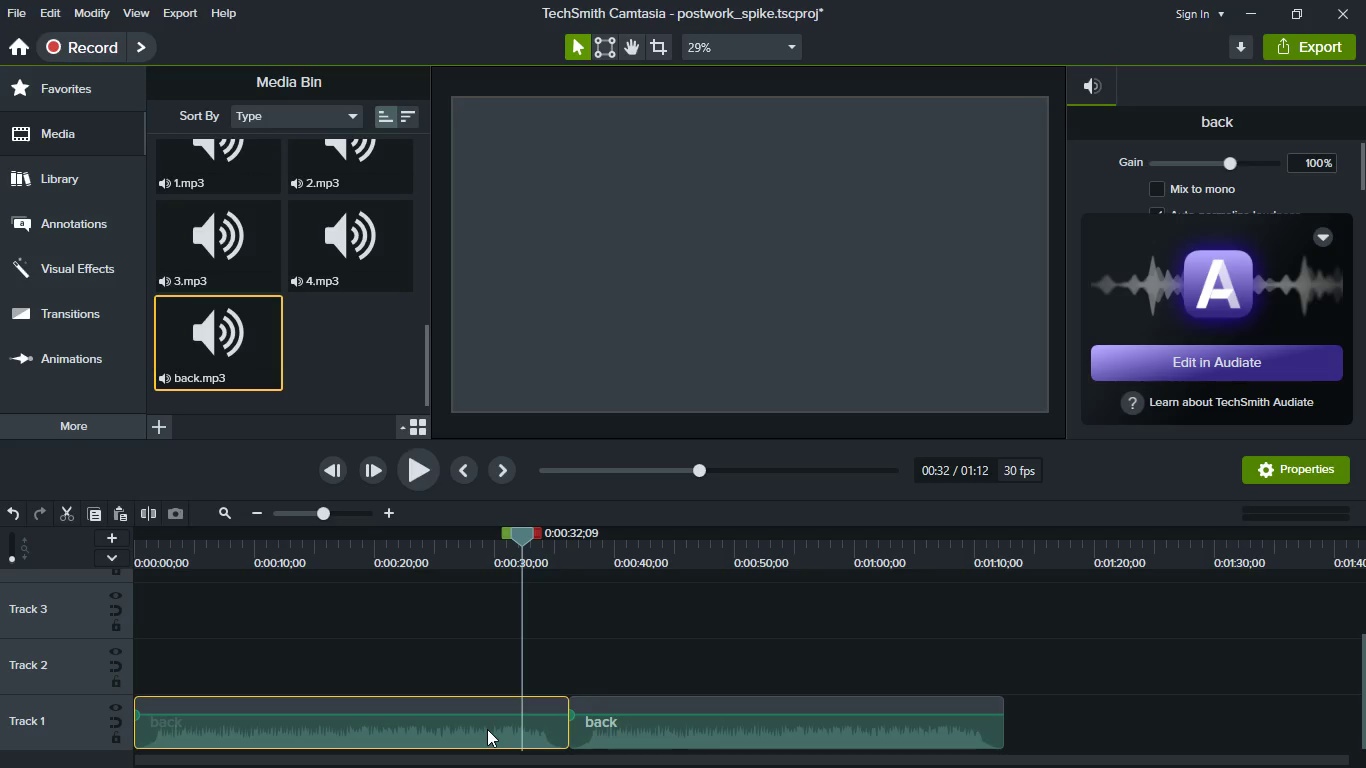 
key(S)
 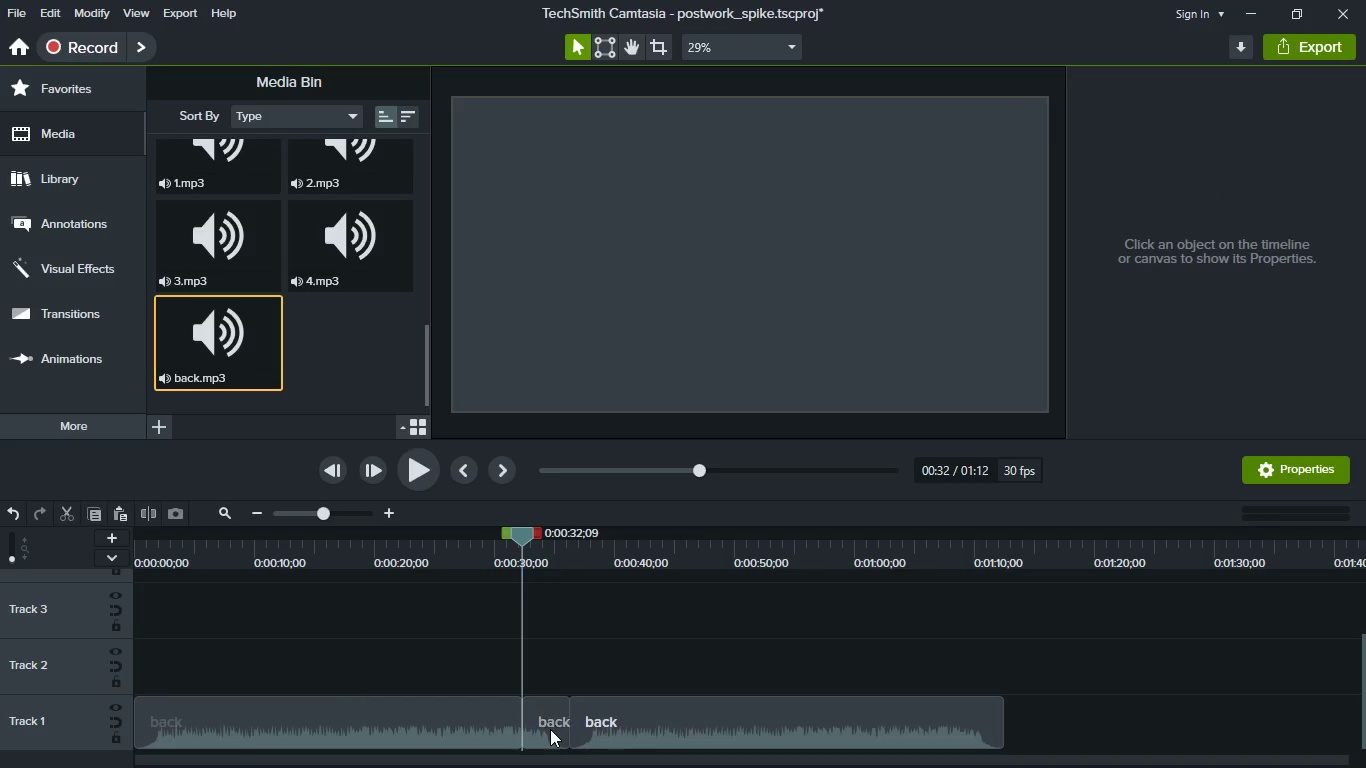 
left_click([550, 729])
 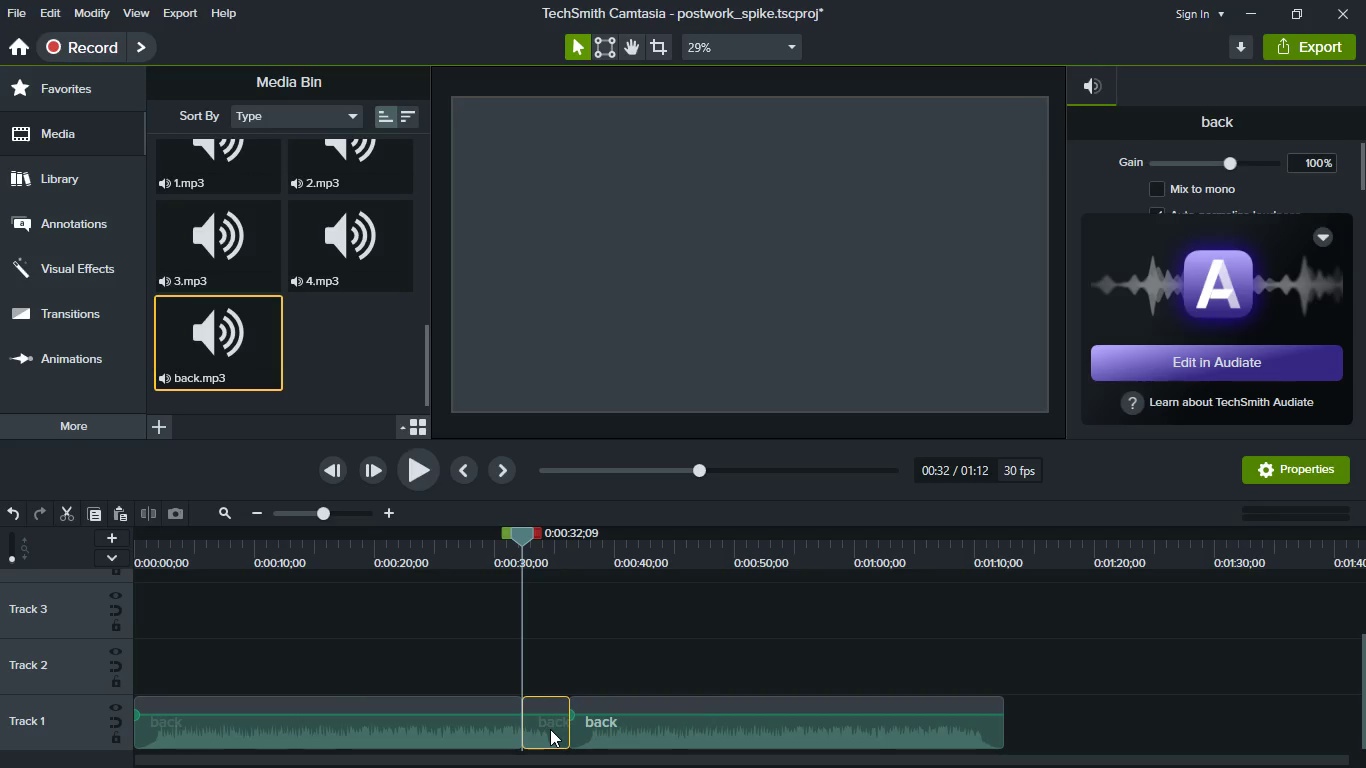 
key(Delete)
 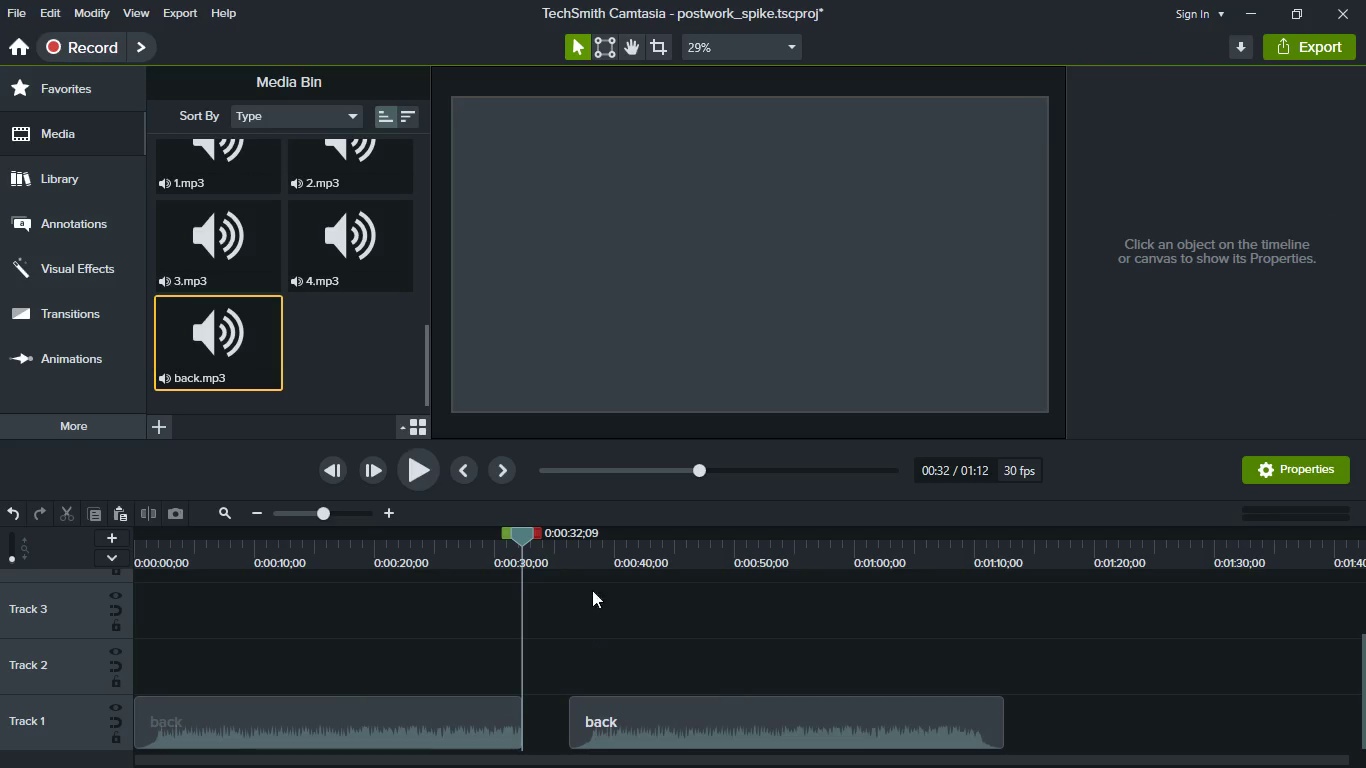 
left_click([589, 546])
 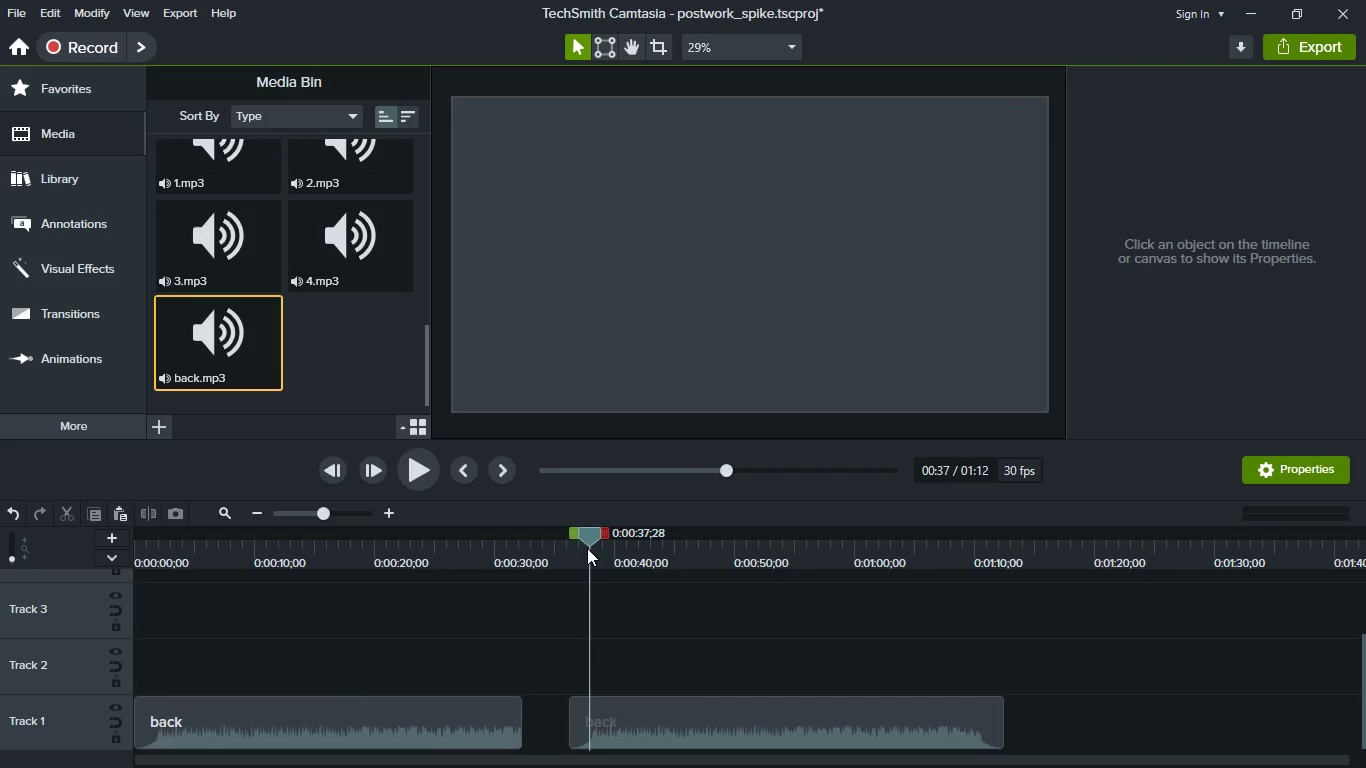 
left_click_drag(start_coordinate=[588, 534], to_coordinate=[595, 538])
 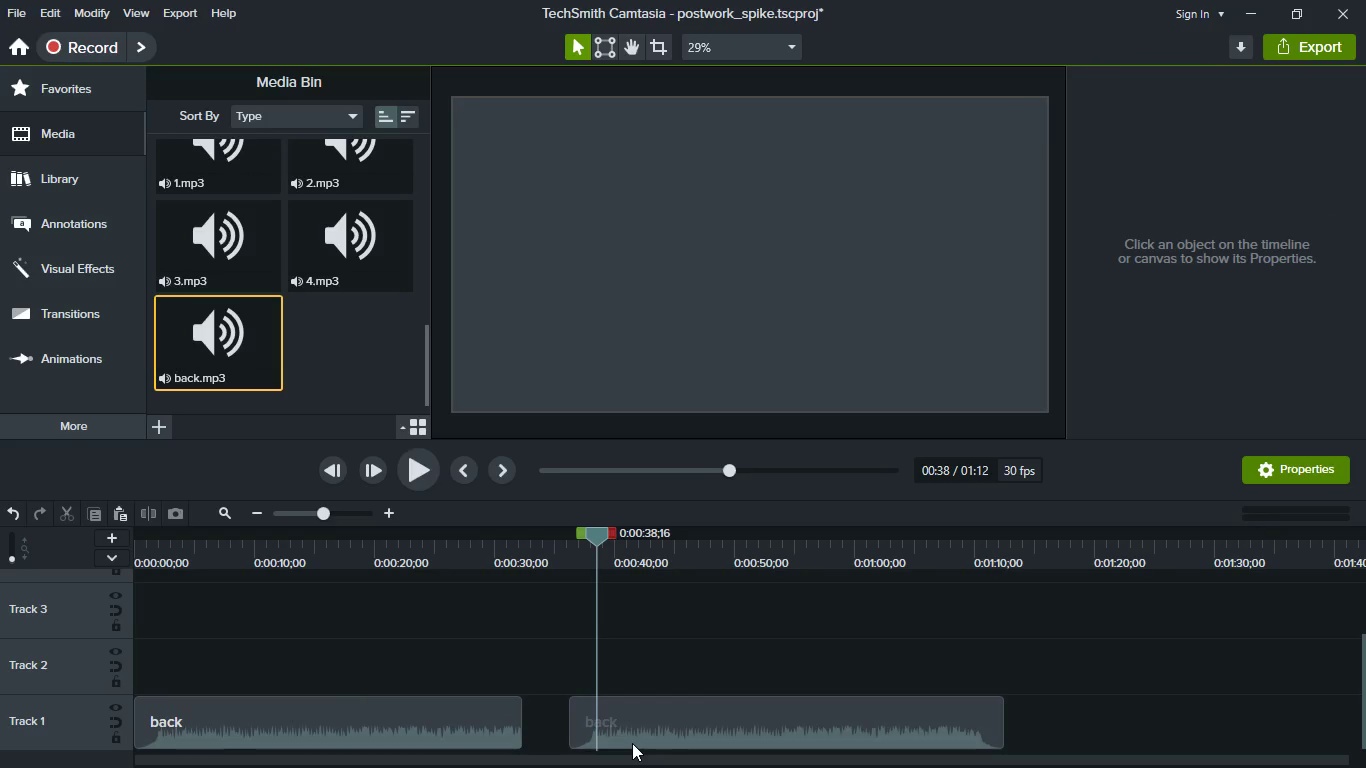 
left_click([632, 743])
 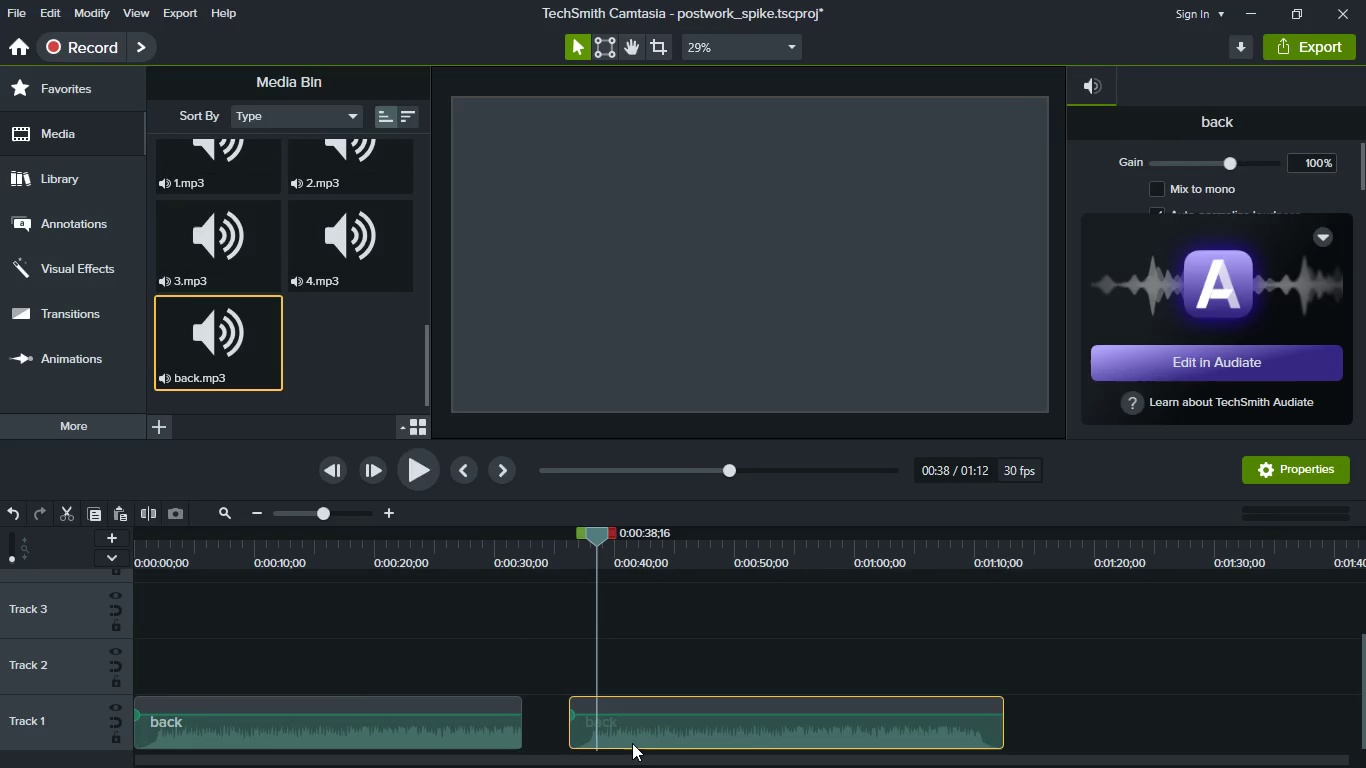 
key(S)
 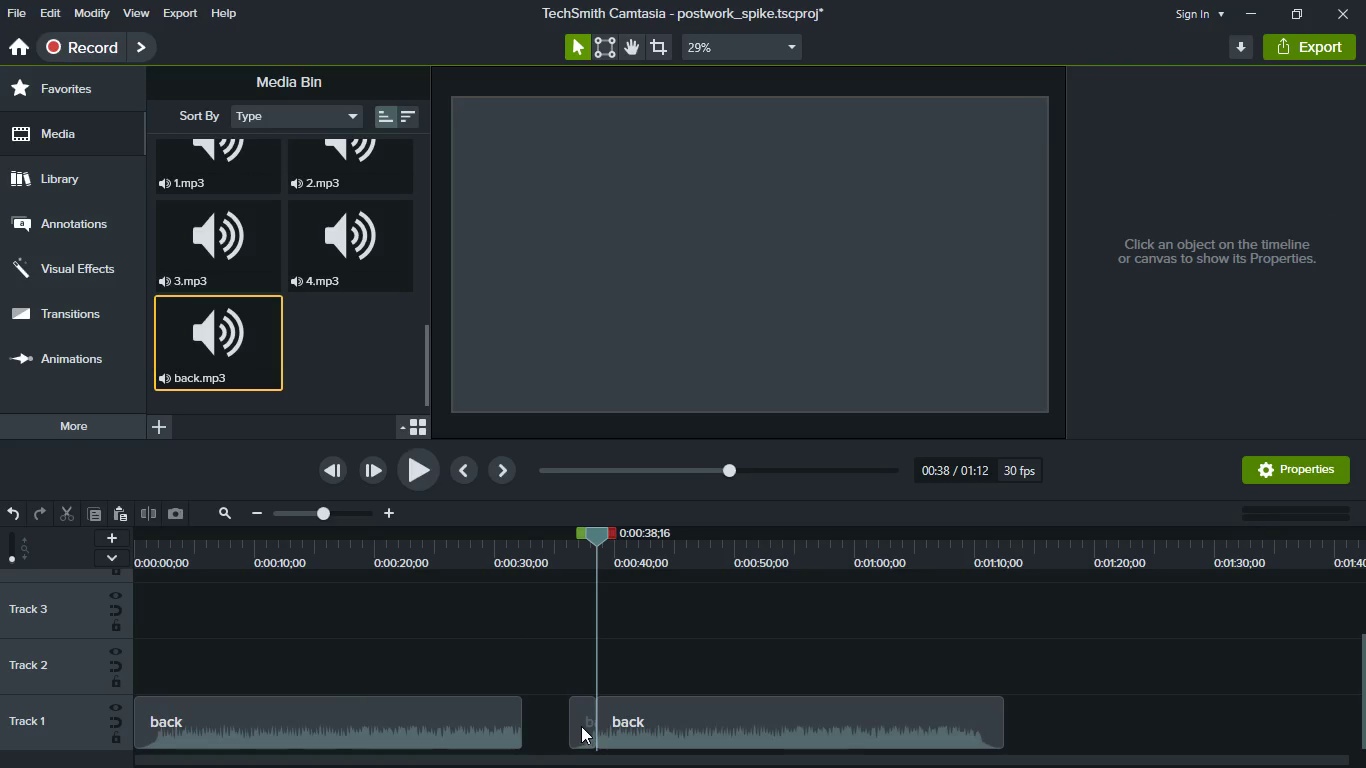 
left_click([581, 726])
 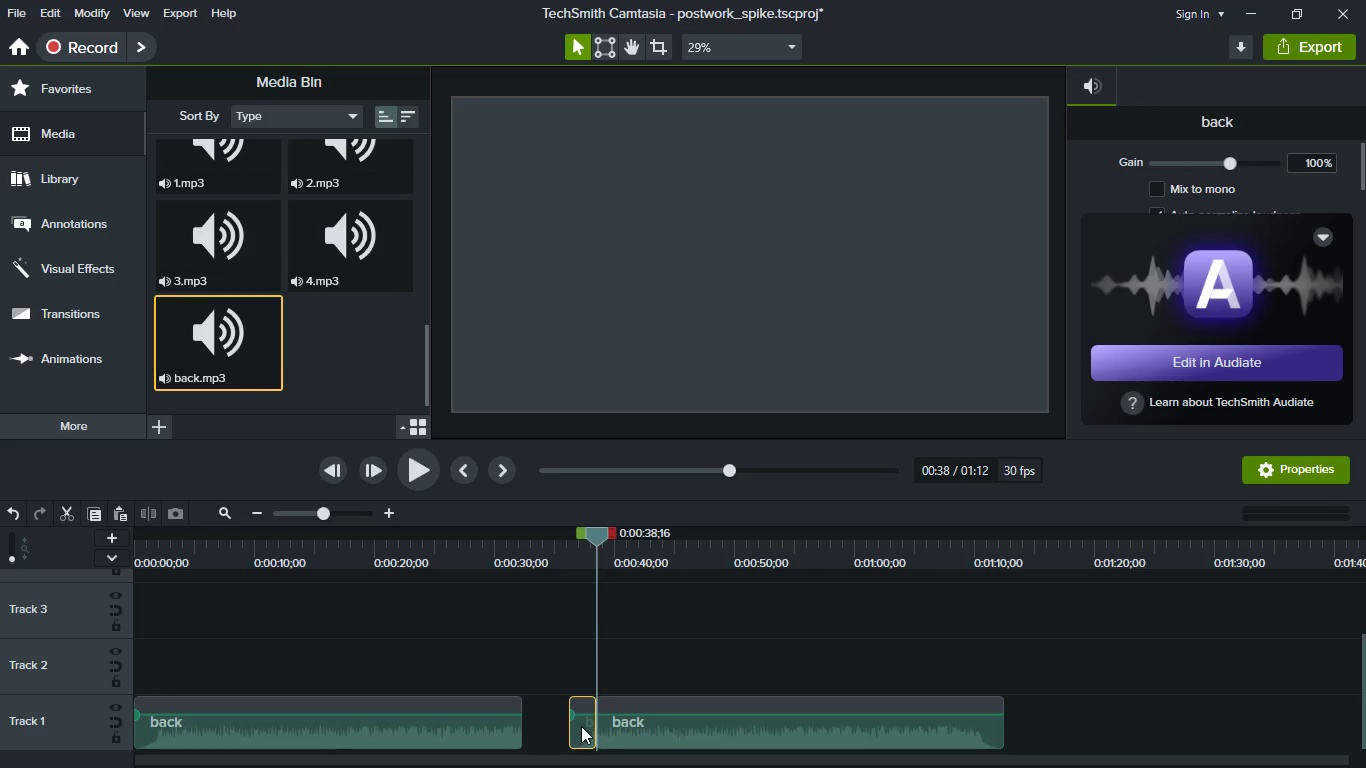 
key(Delete)
 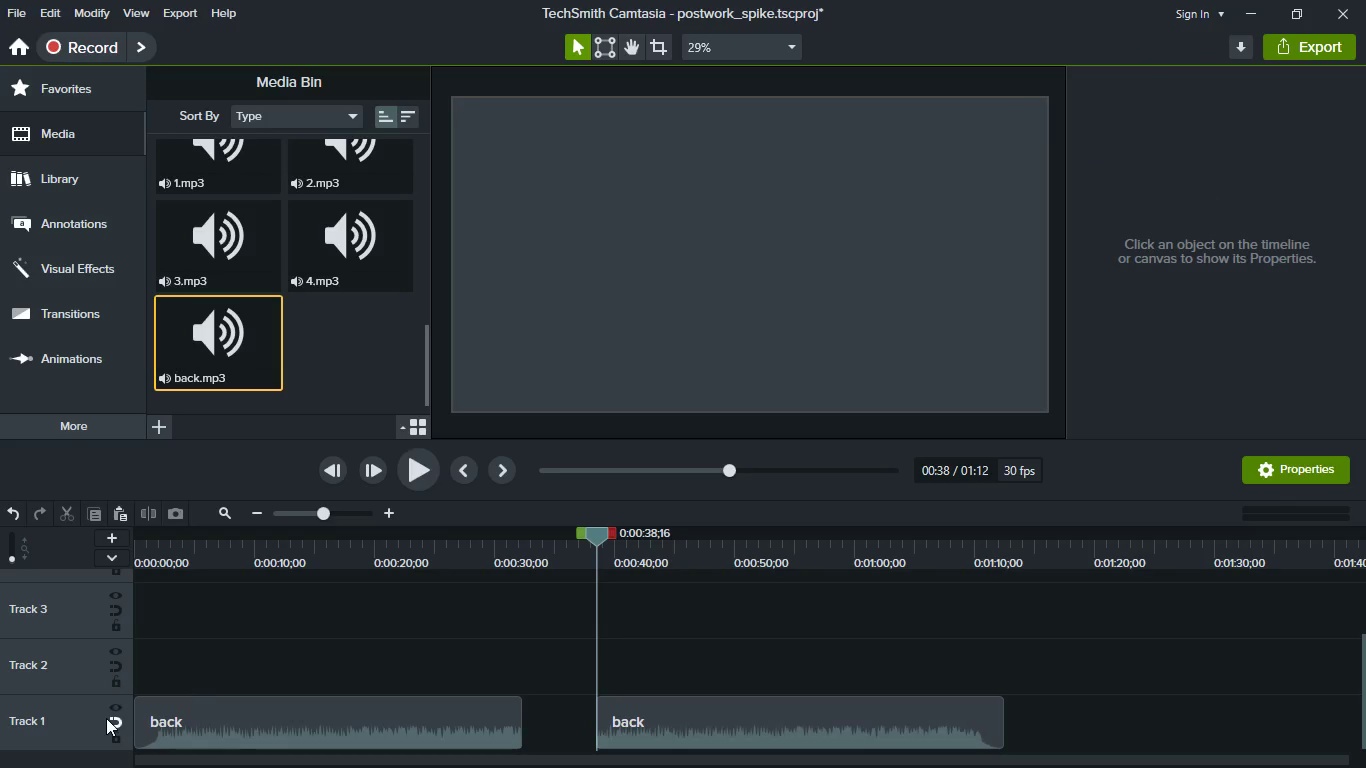 
double_click([106, 718])
 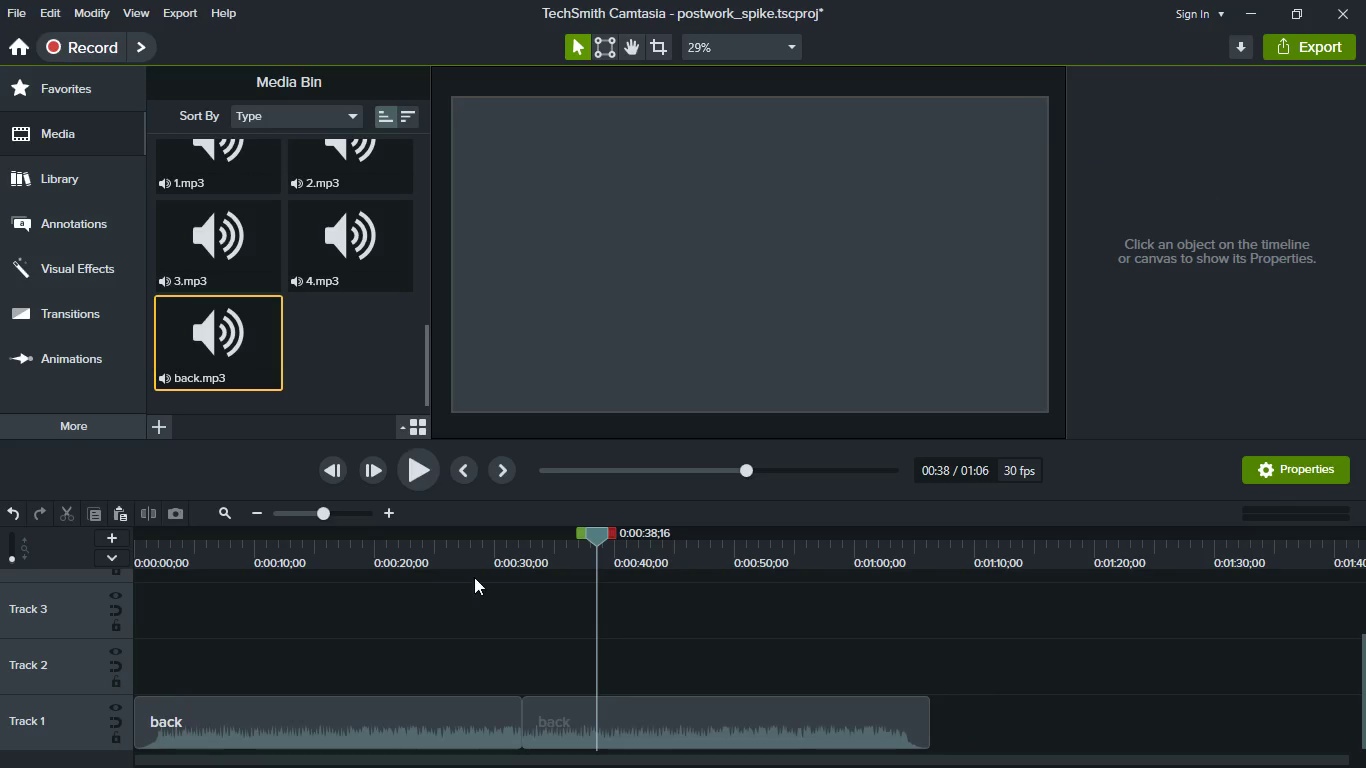 
left_click([487, 572])
 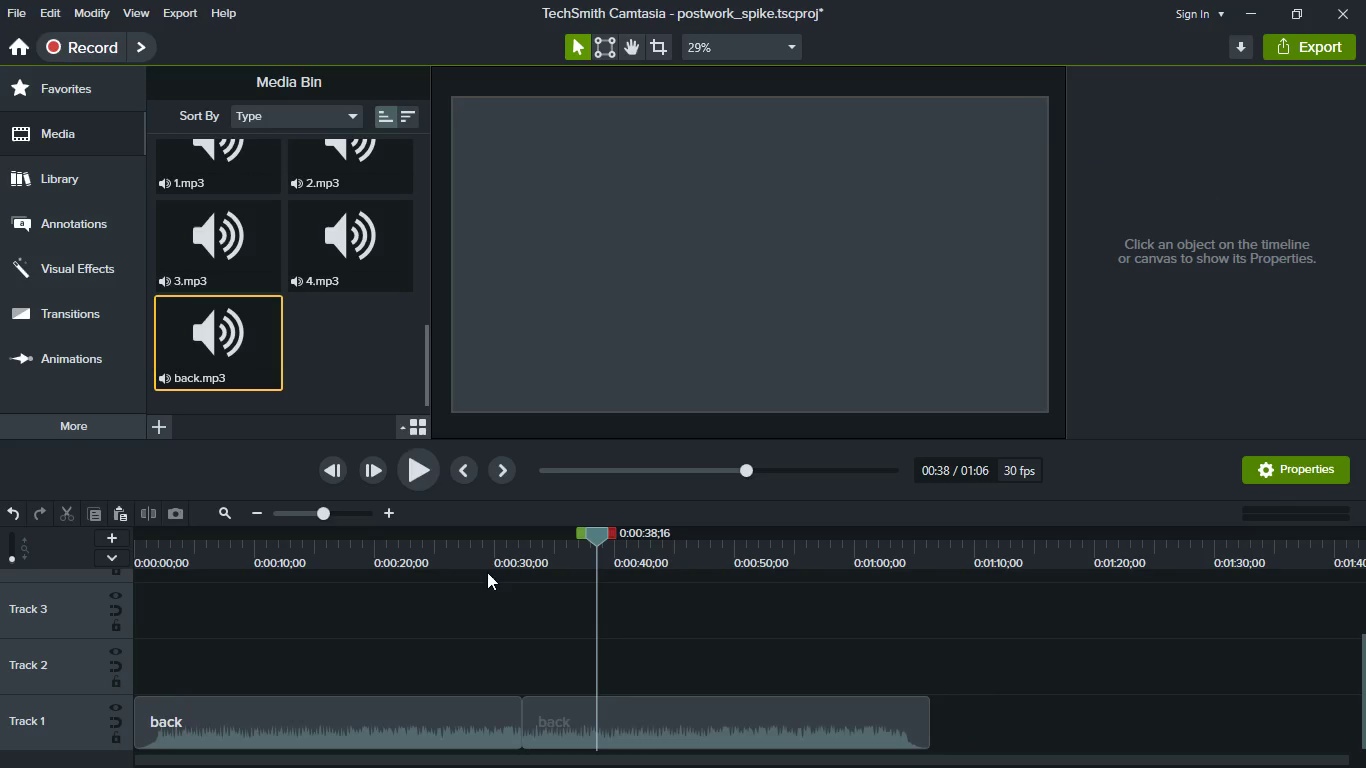 
key(Space)
 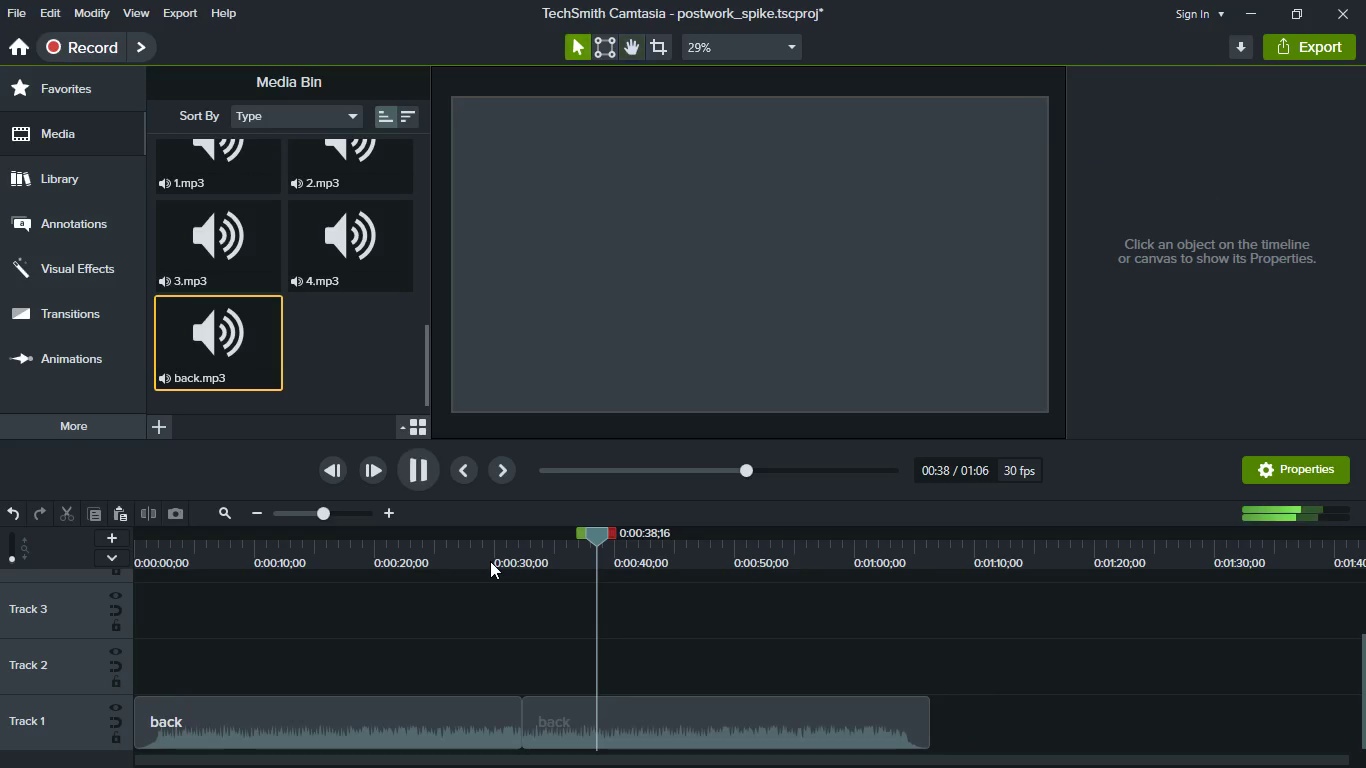 
left_click([490, 561])
 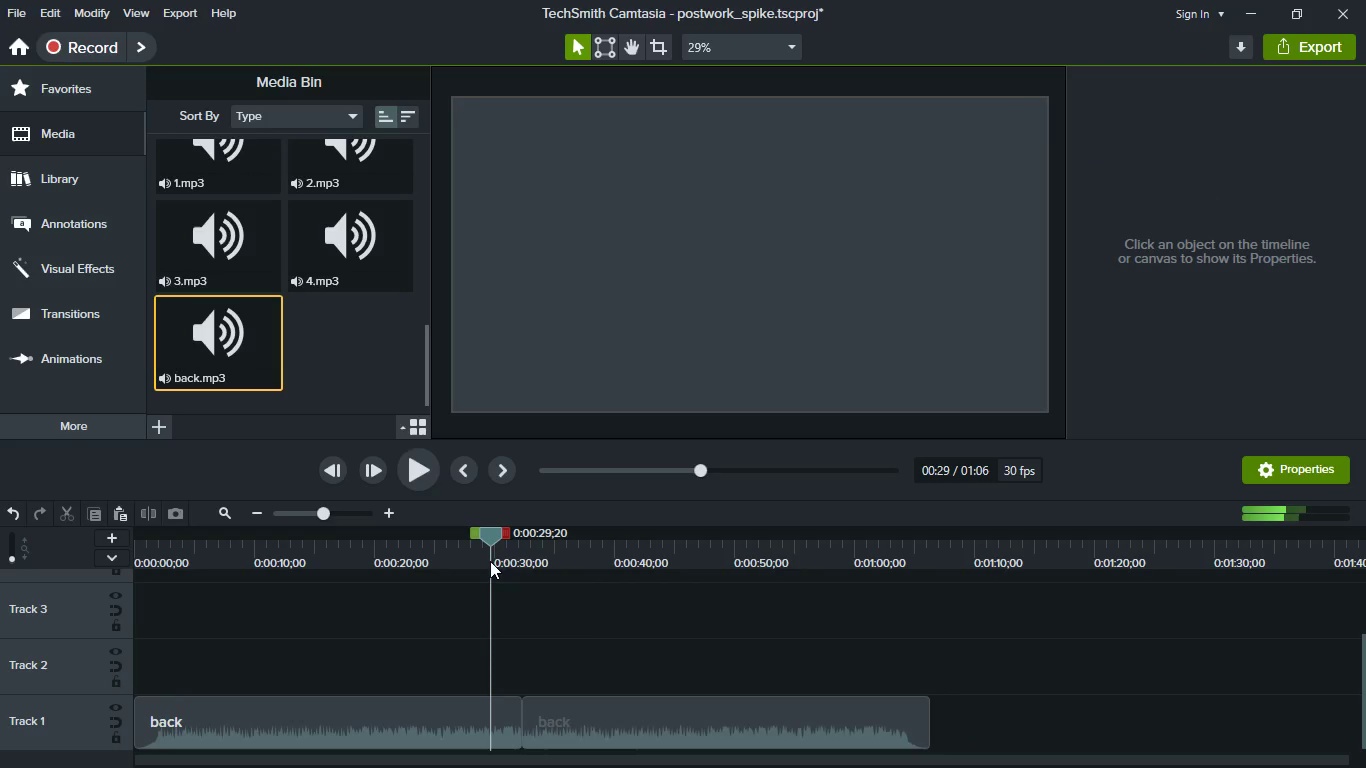 
key(Space)
 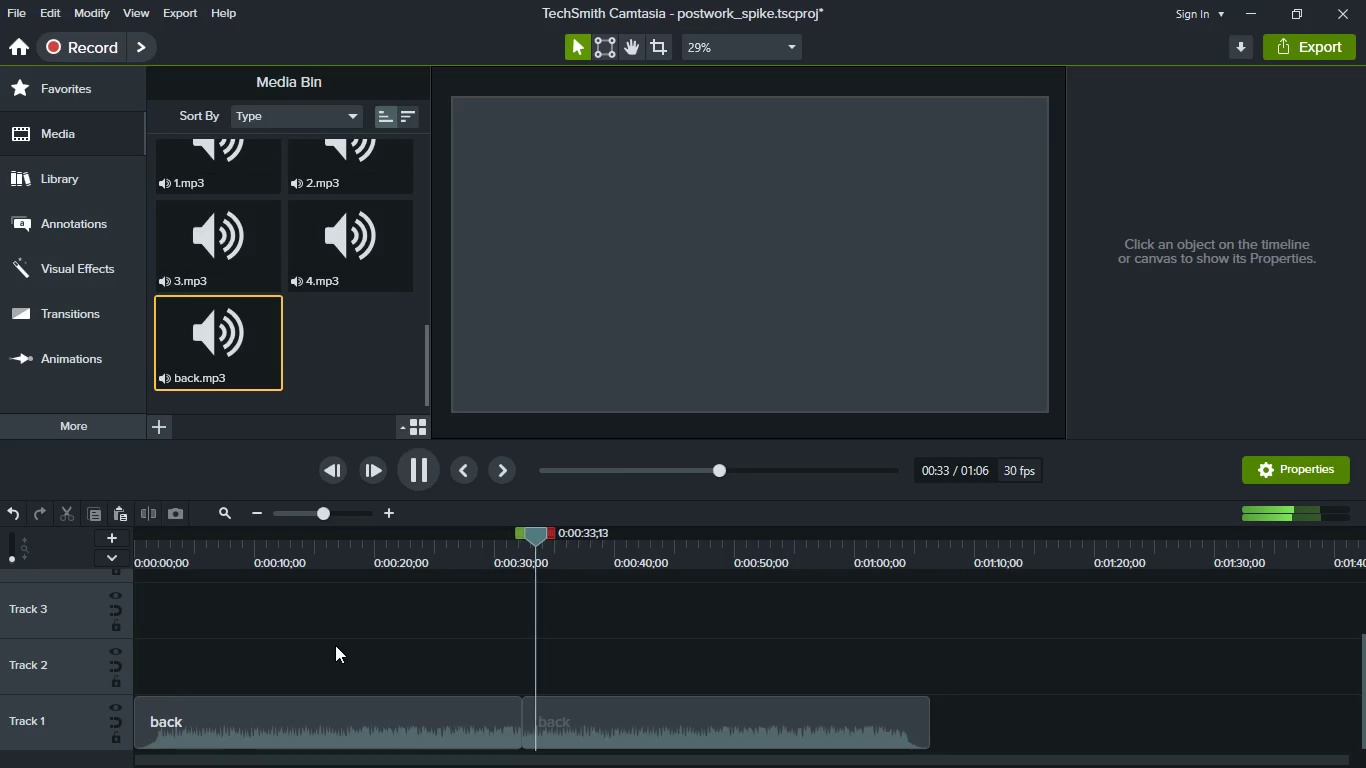 
wait(5.55)
 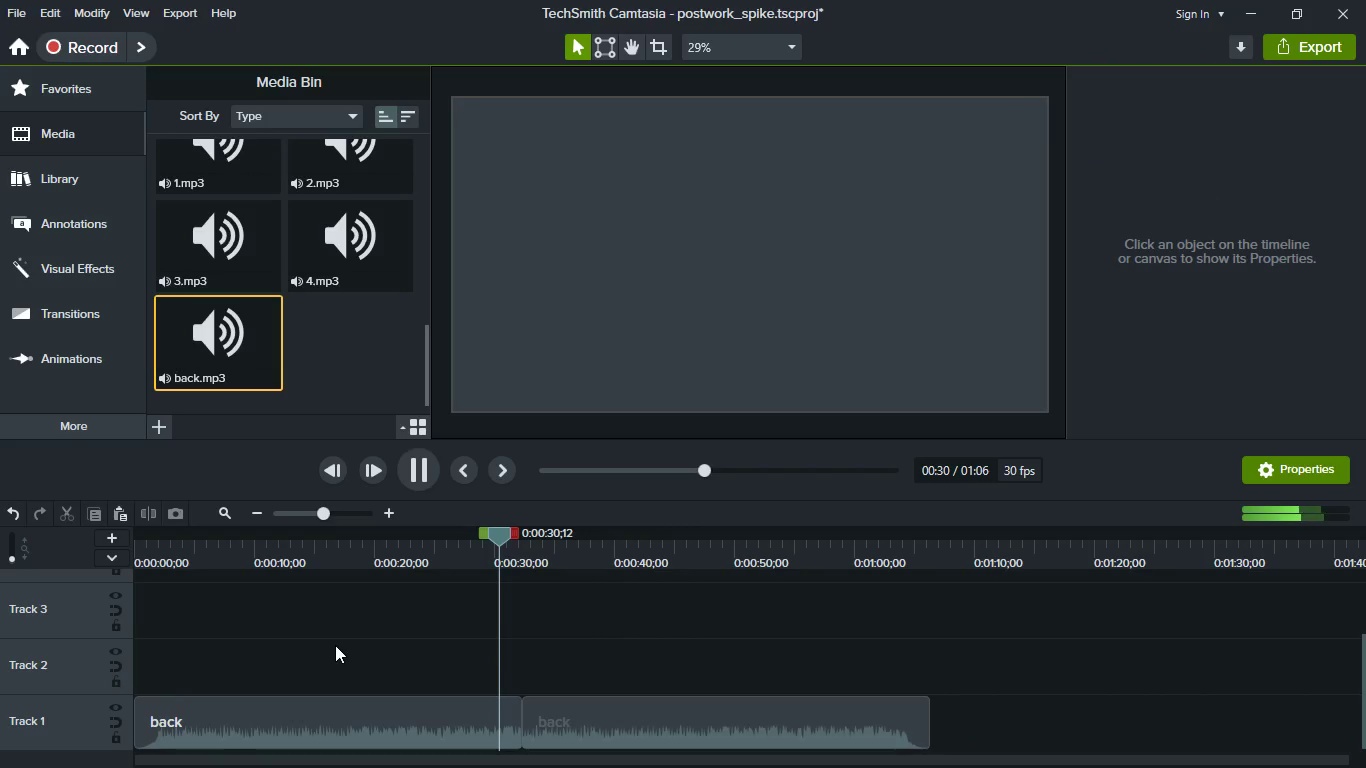 
key(Space)
 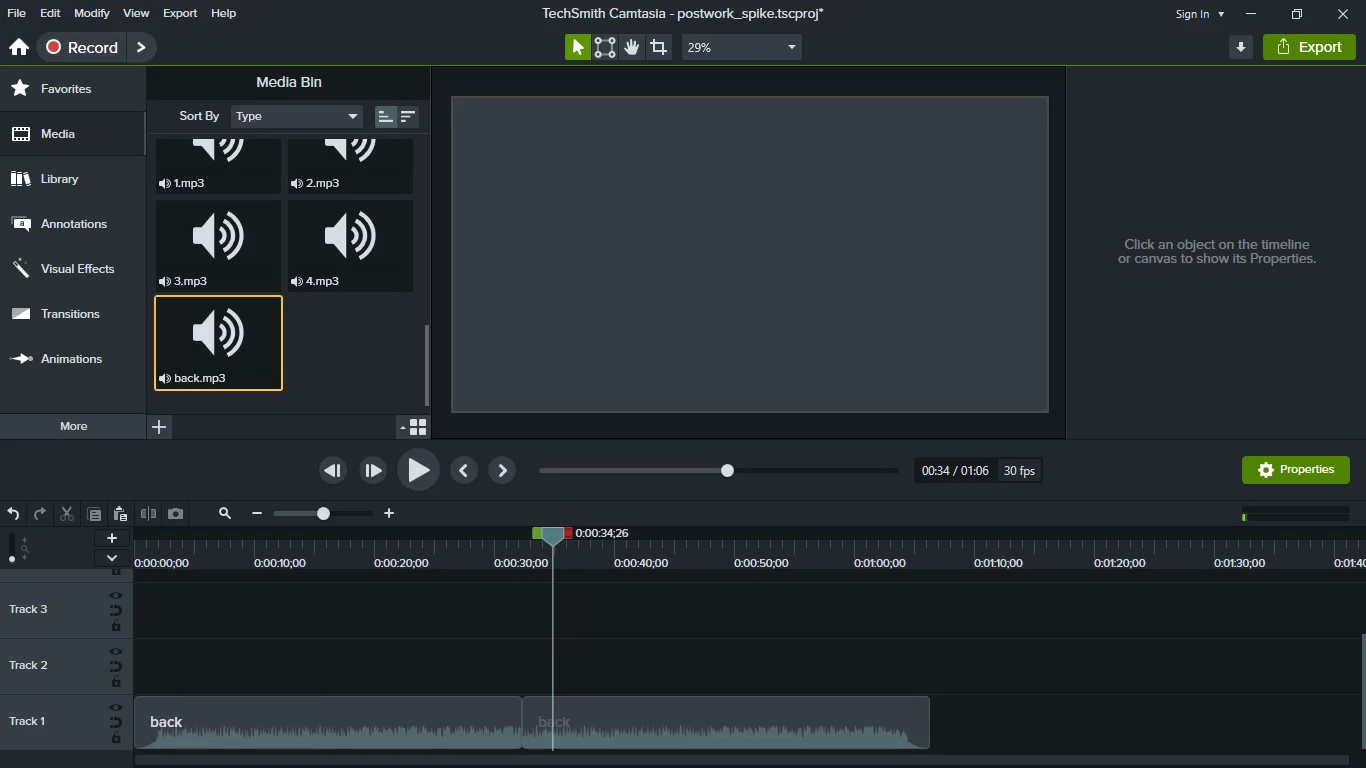 
wait(5.61)
 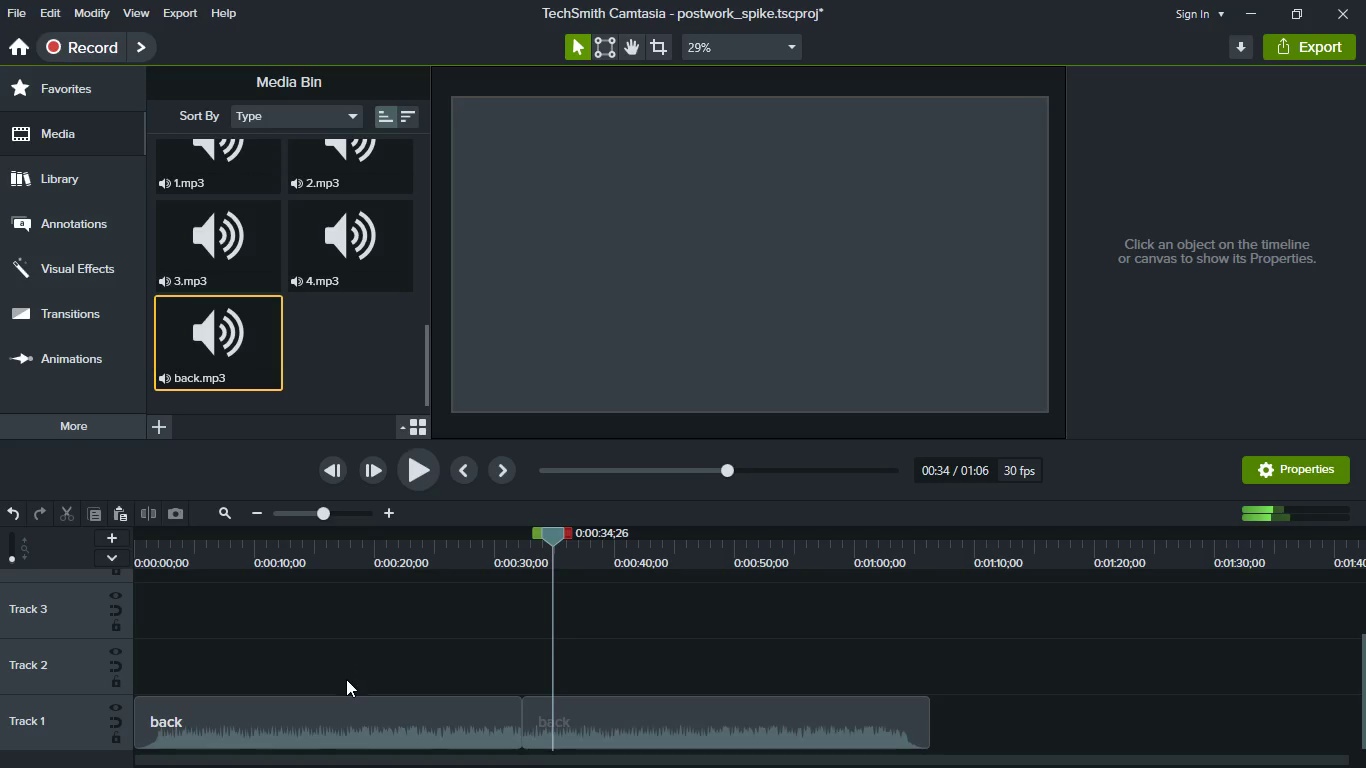 
hold_key(key=ControlLeft, duration=0.55)
 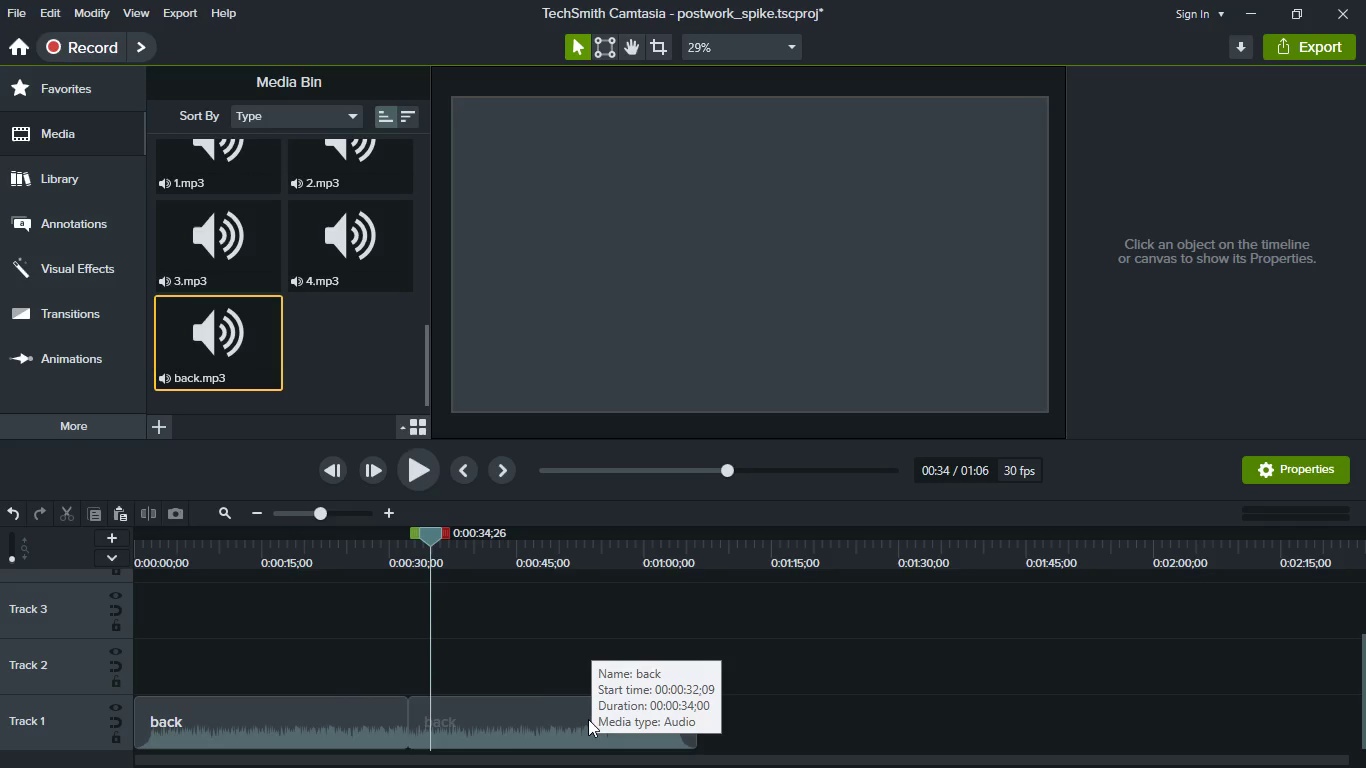 
hold_key(key=ControlLeft, duration=6.36)
 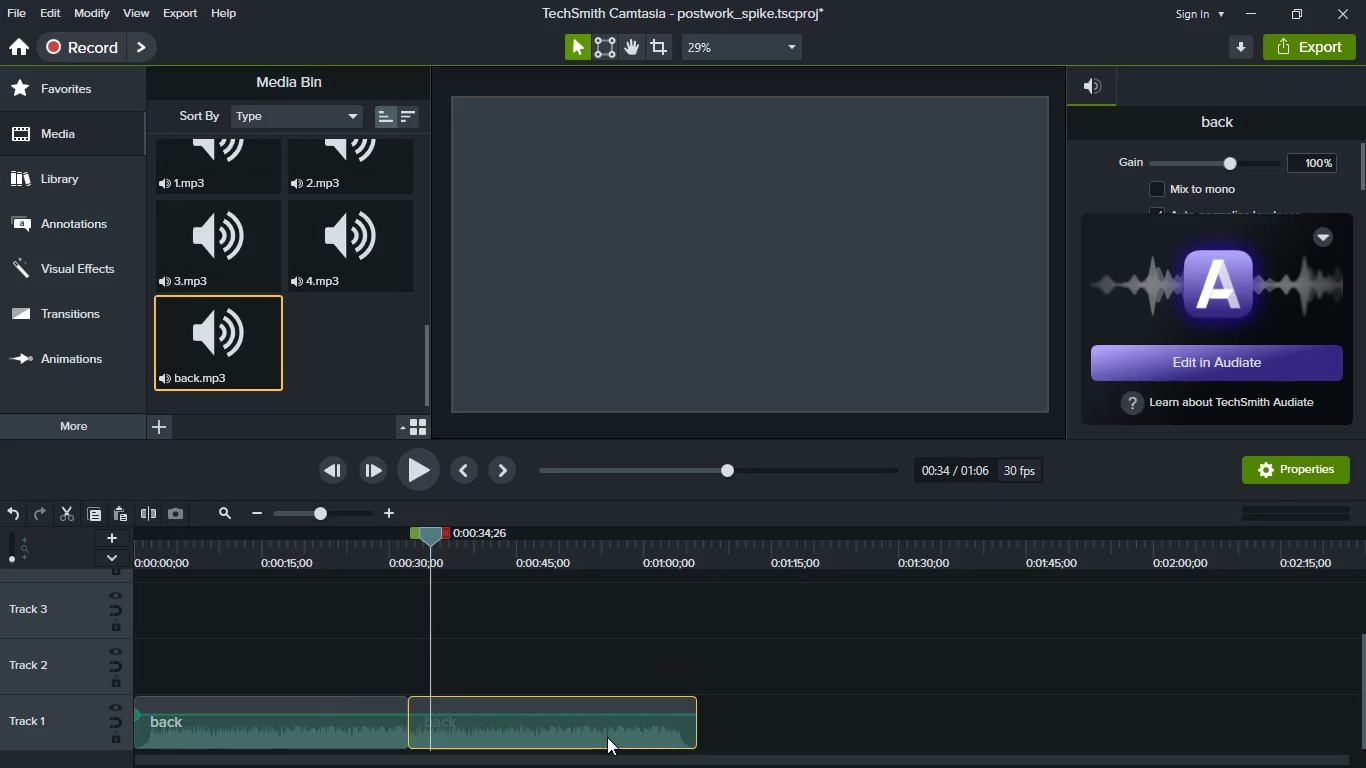 
scroll: coordinate [591, 735], scroll_direction: down, amount: 1.0
 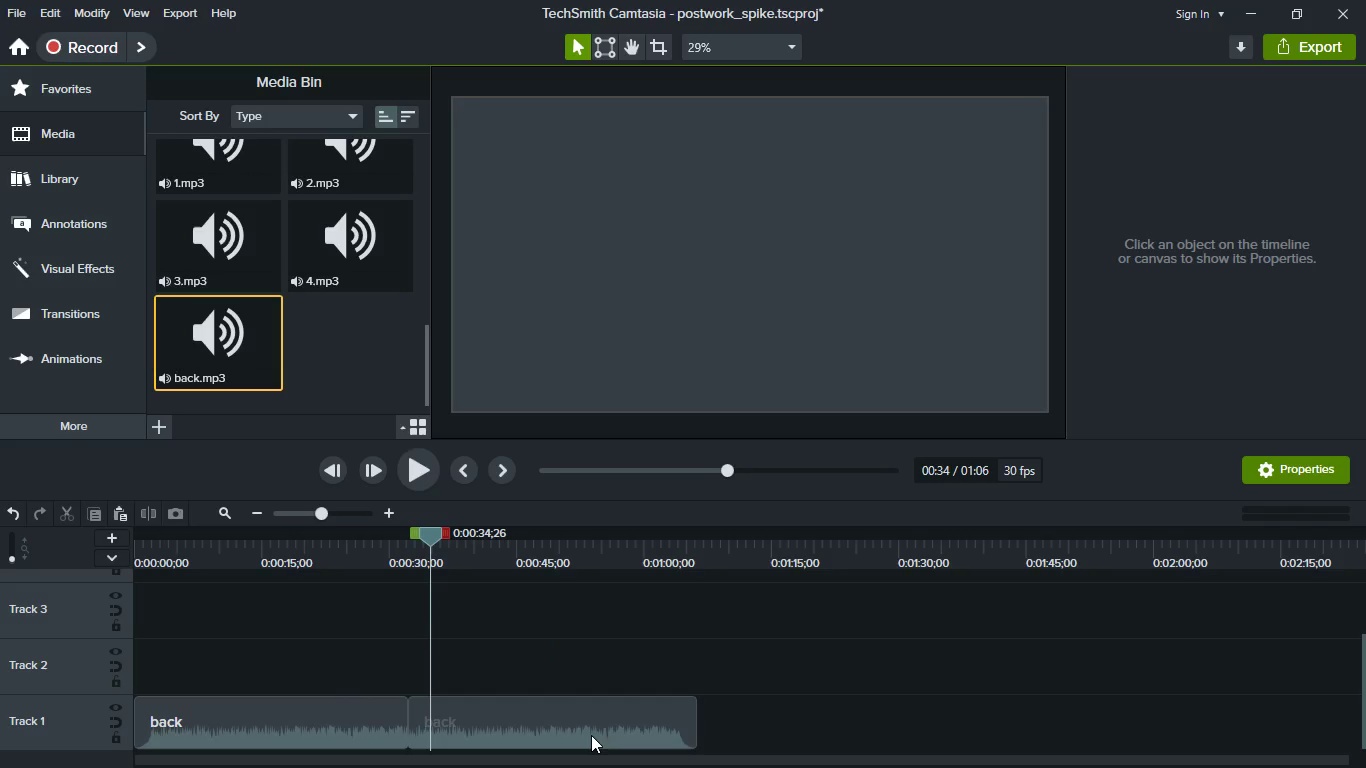 
left_click([607, 737])
 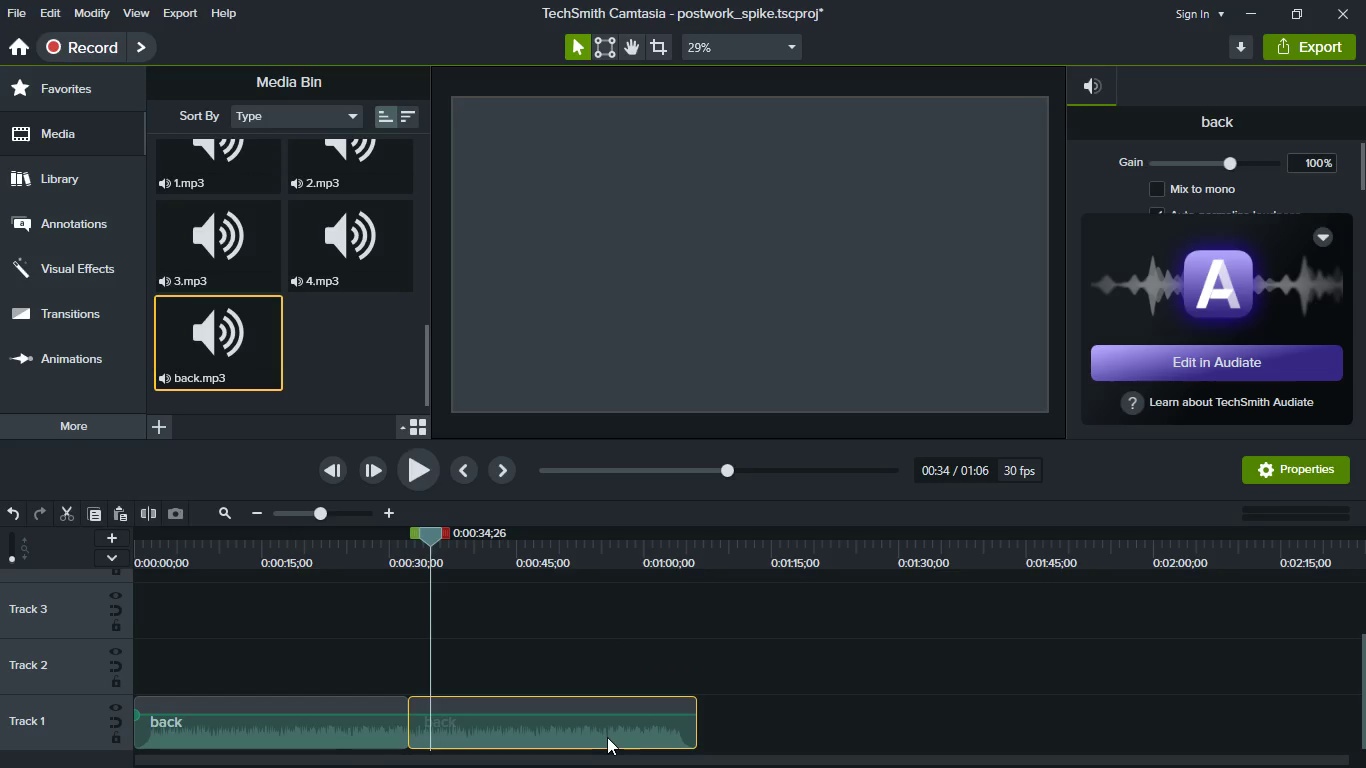 
key(Control+C)
 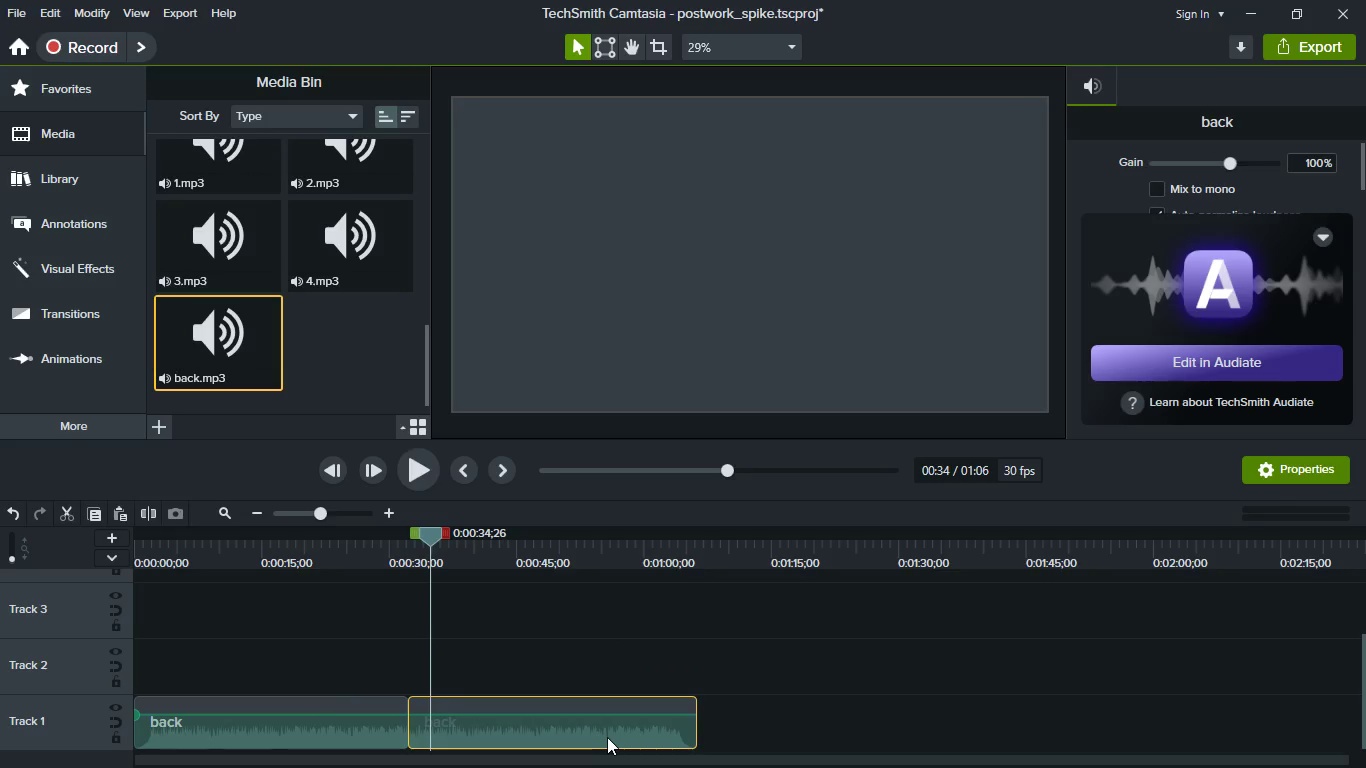 
key(Control+V)
 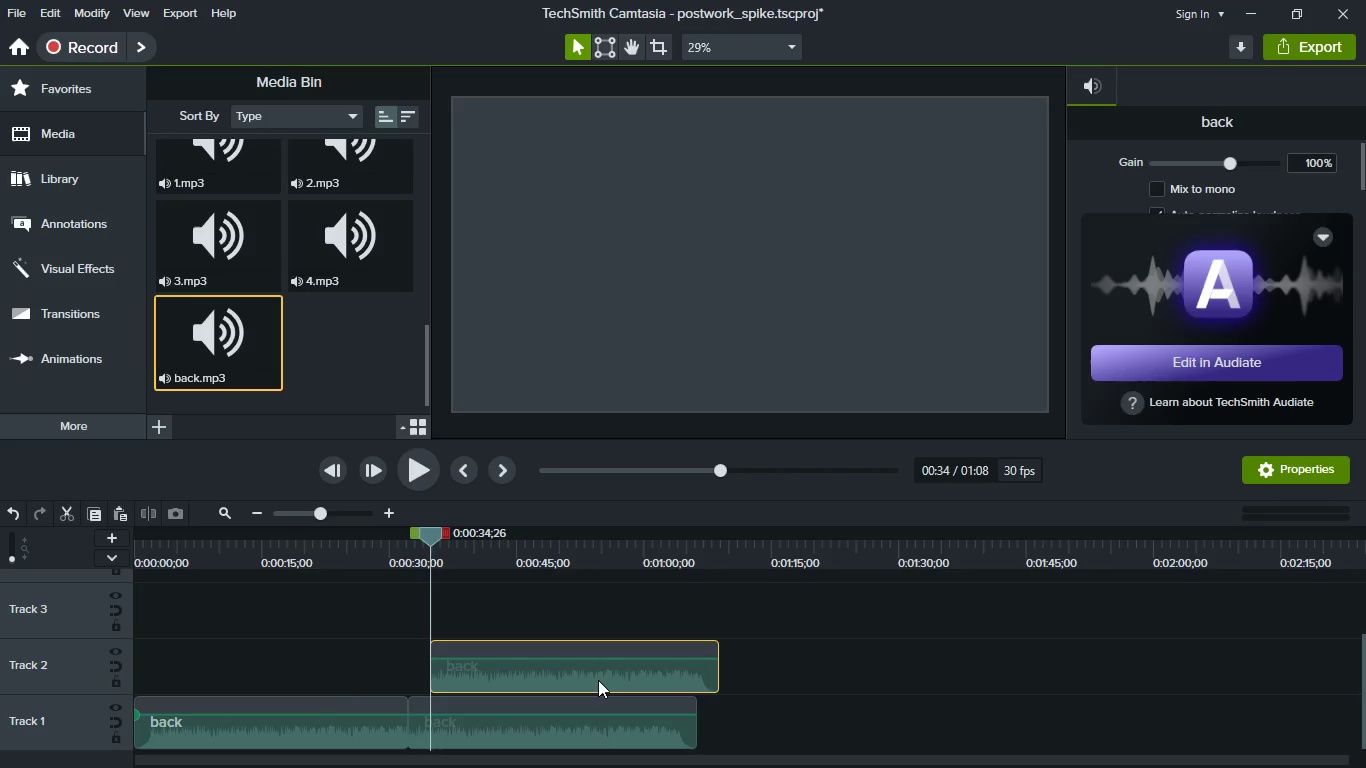 
left_click_drag(start_coordinate=[598, 680], to_coordinate=[777, 741])
 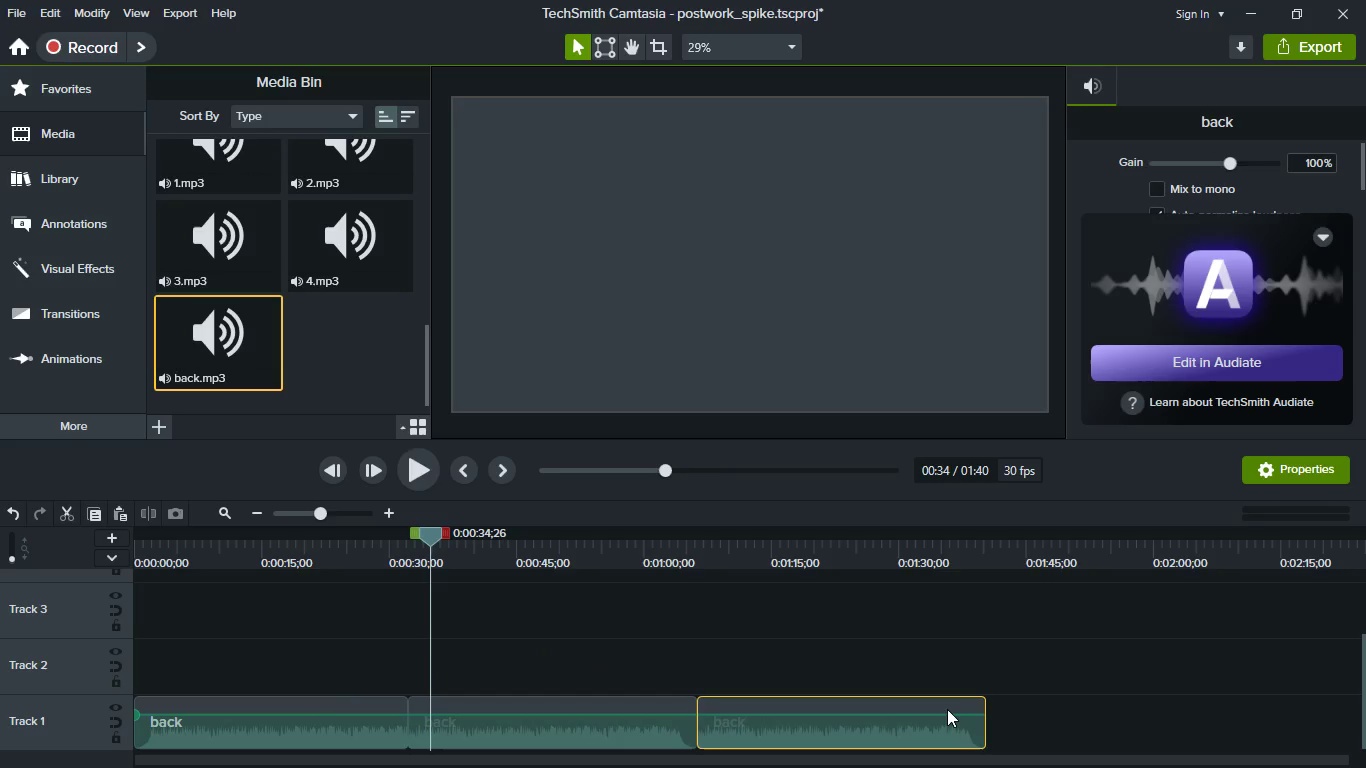 
key(Control+V)
 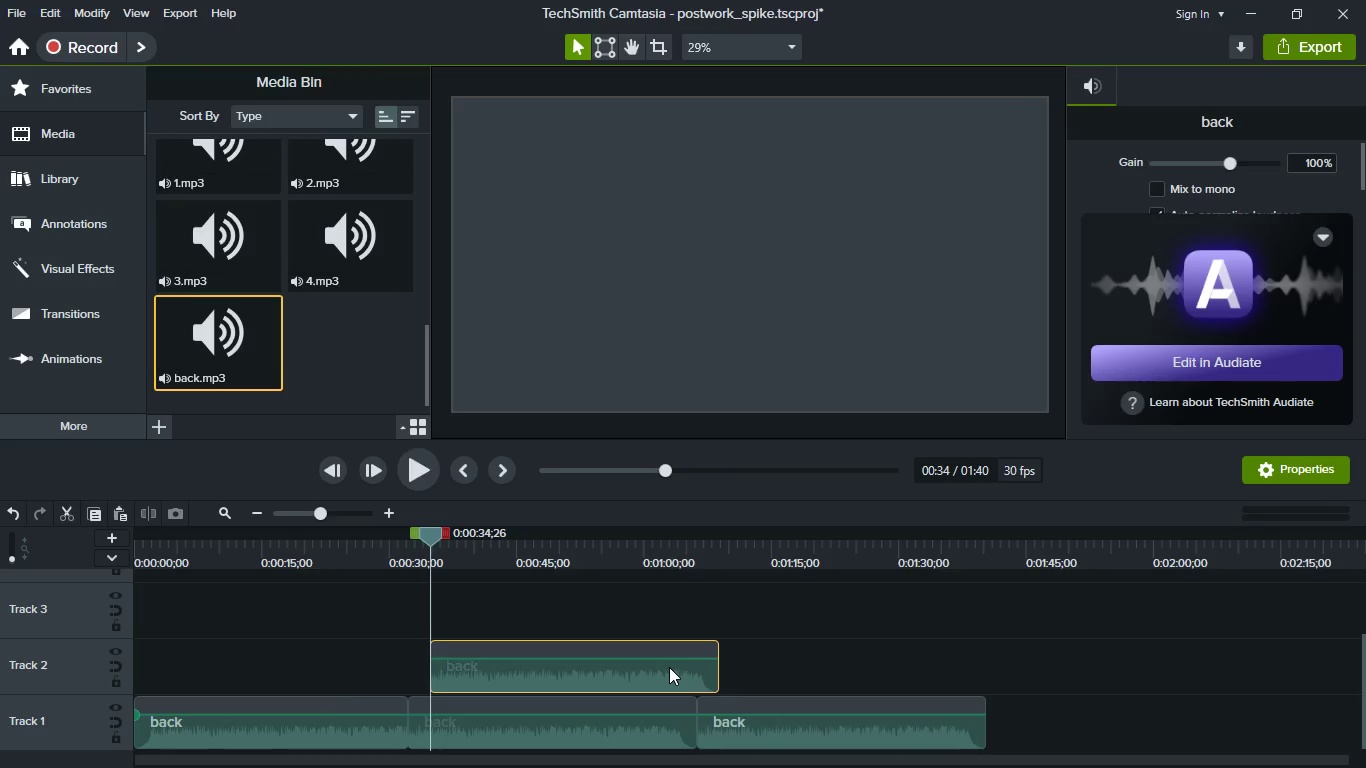 
left_click_drag(start_coordinate=[669, 667], to_coordinate=[1131, 739])
 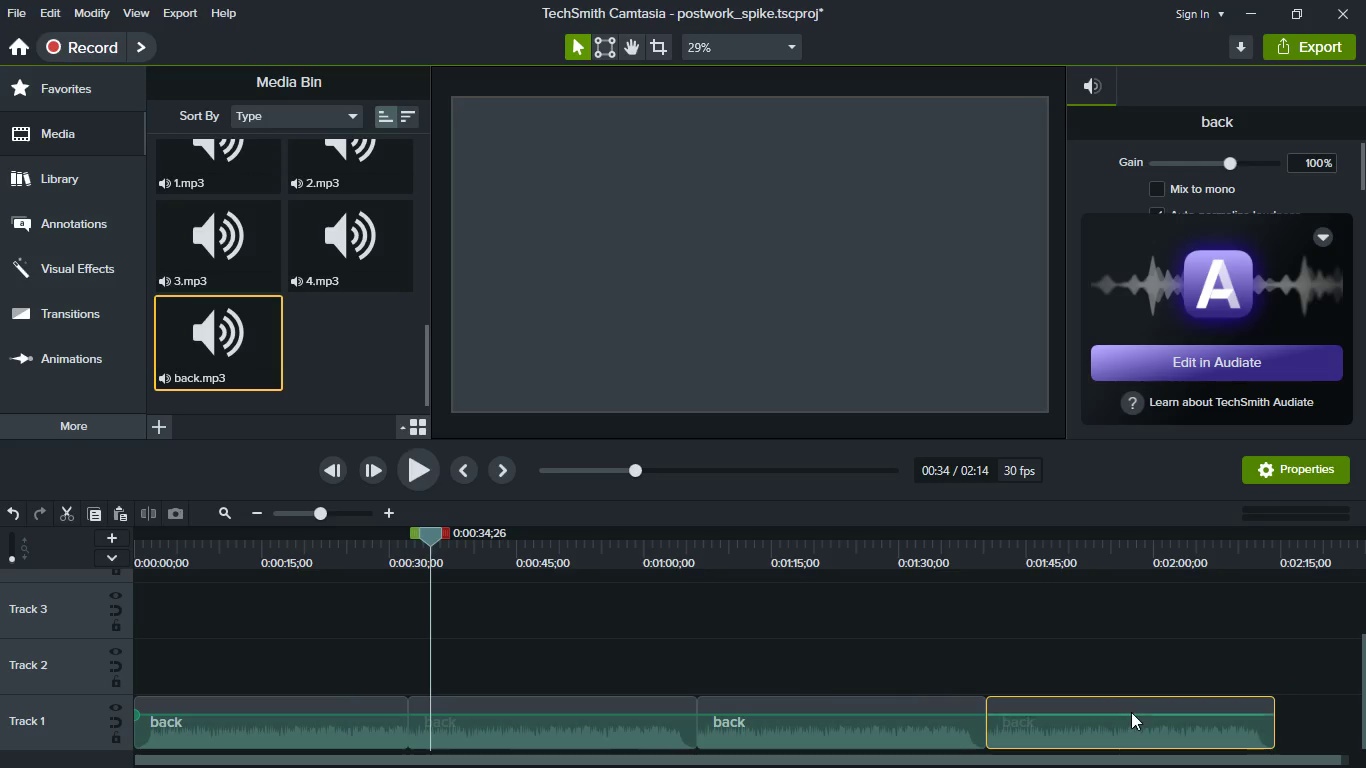 
hold_key(key=ShiftLeft, duration=0.33)
scroll: coordinate [1128, 712], scroll_direction: down, amount: 2.0
 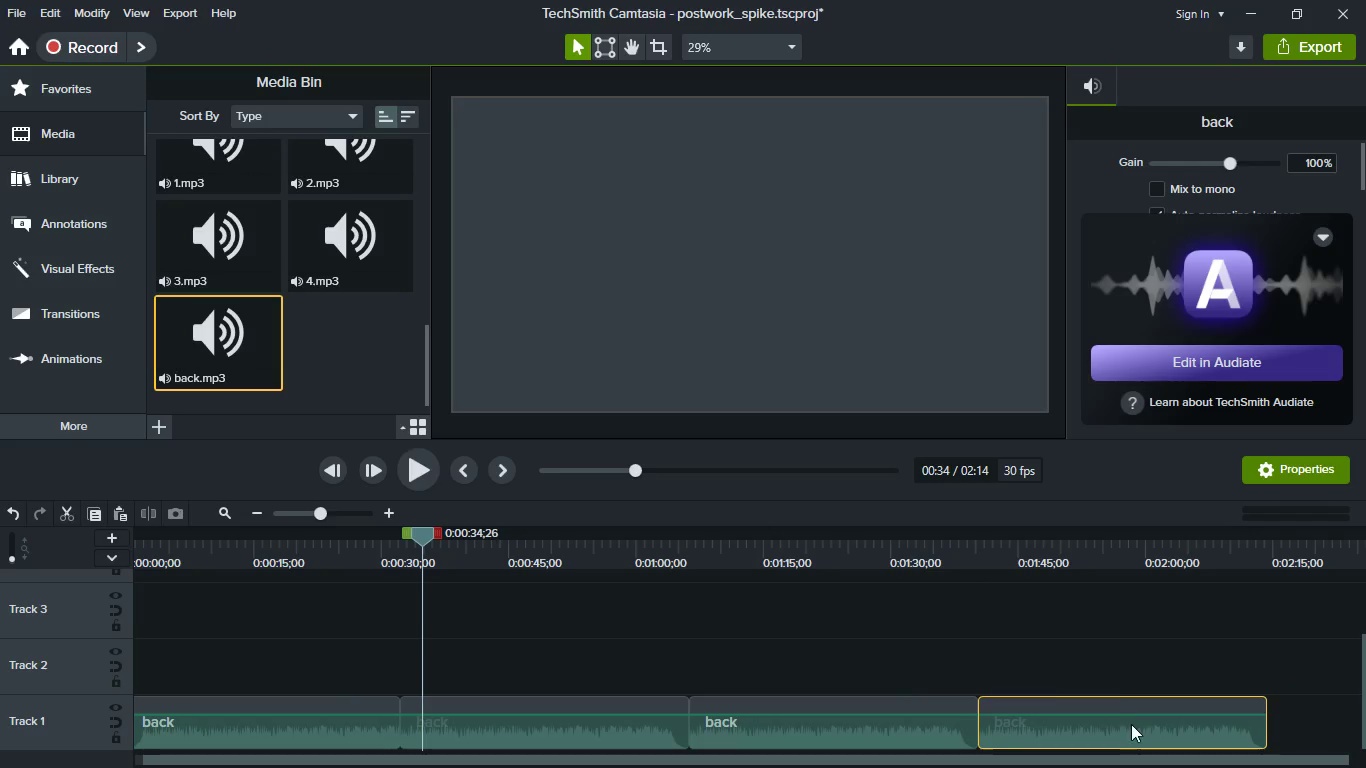 
key(Control+V)
 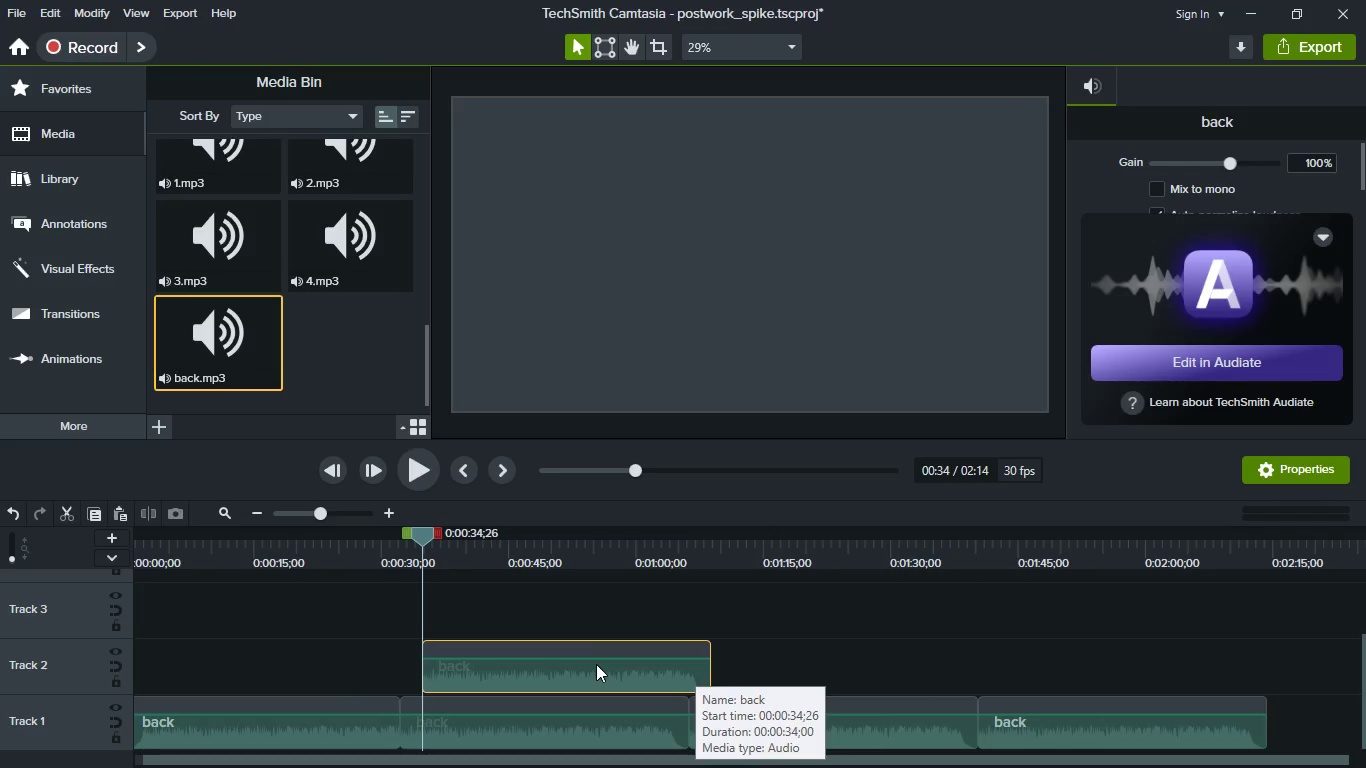 
left_click_drag(start_coordinate=[596, 668], to_coordinate=[1182, 718])
 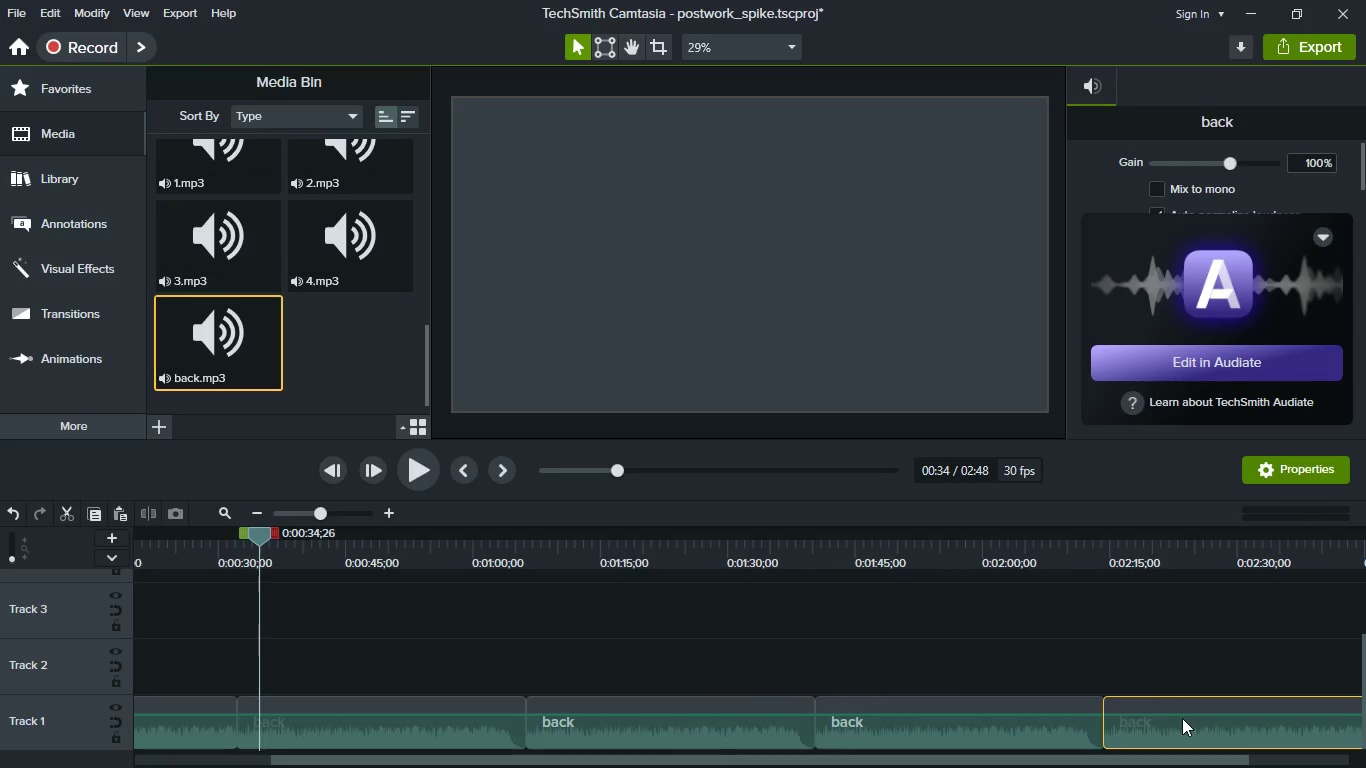 
hold_key(key=ShiftLeft, duration=0.77)
scroll: coordinate [1182, 718], scroll_direction: down, amount: 4.0
 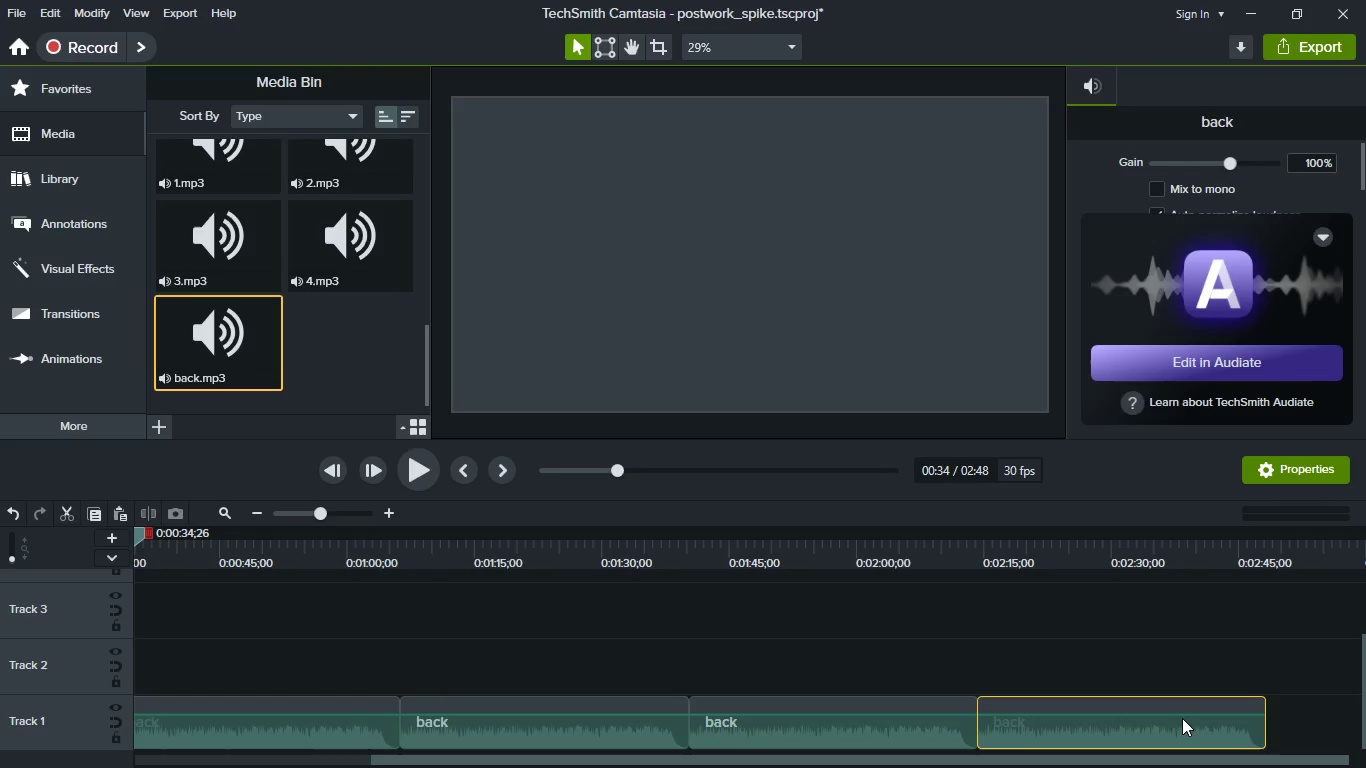 
hold_key(key=ControlLeft, duration=0.48)
scroll: coordinate [1182, 718], scroll_direction: down, amount: 1.0
 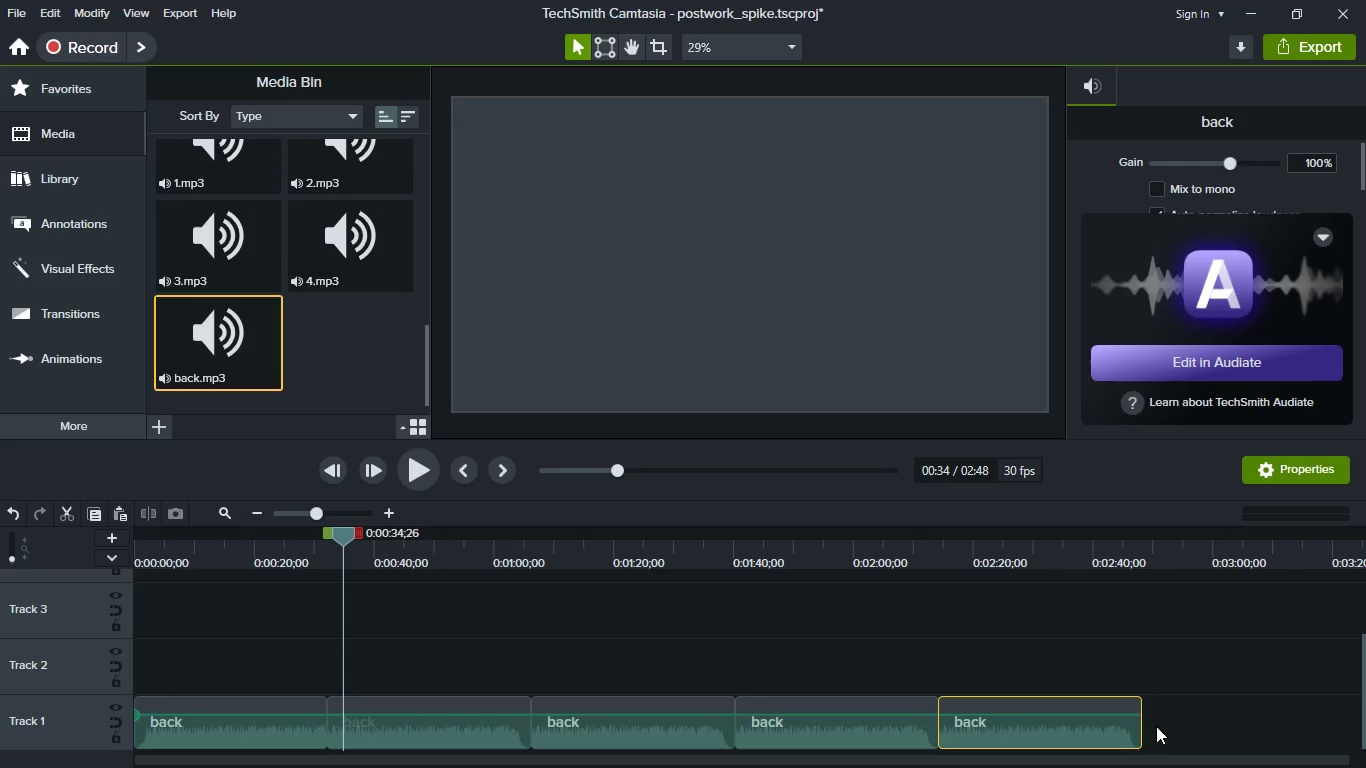 
key(Control+ControlLeft)
 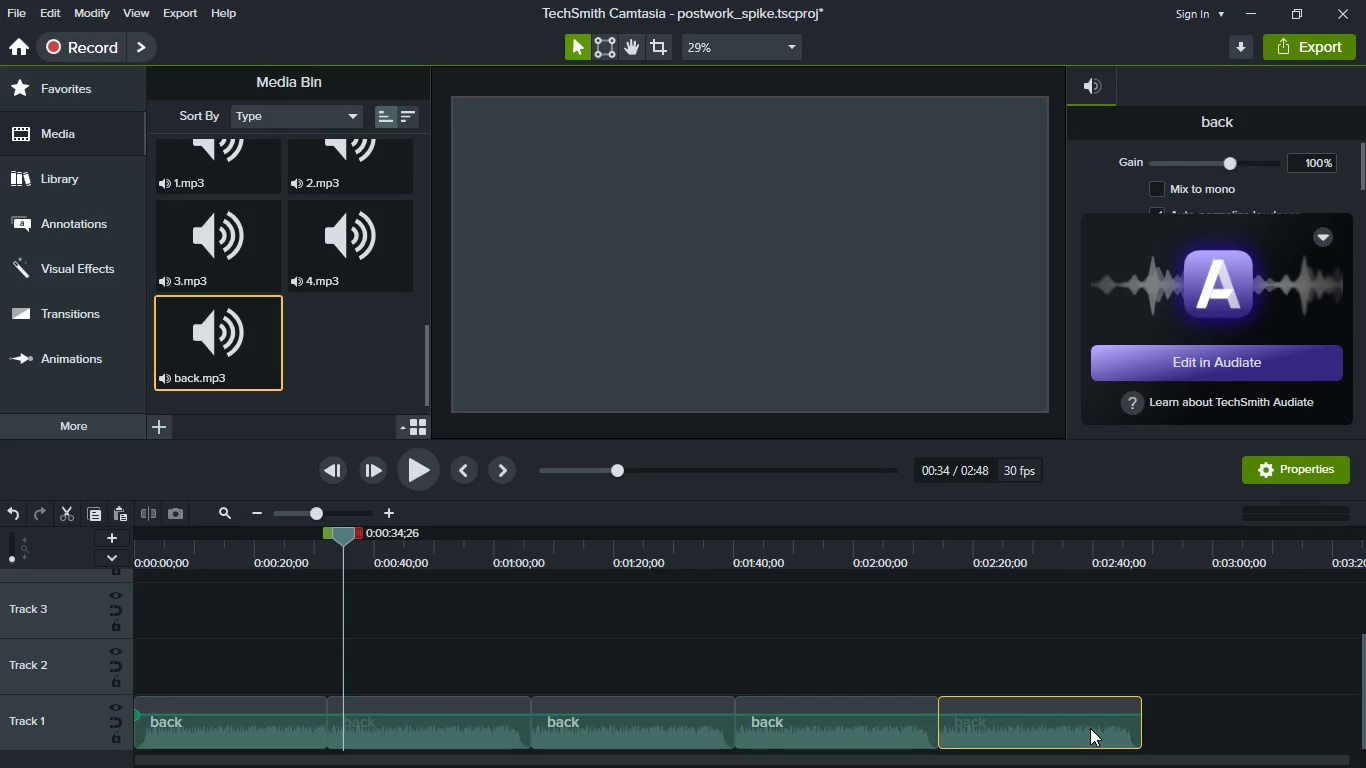 
left_click([1090, 728])
 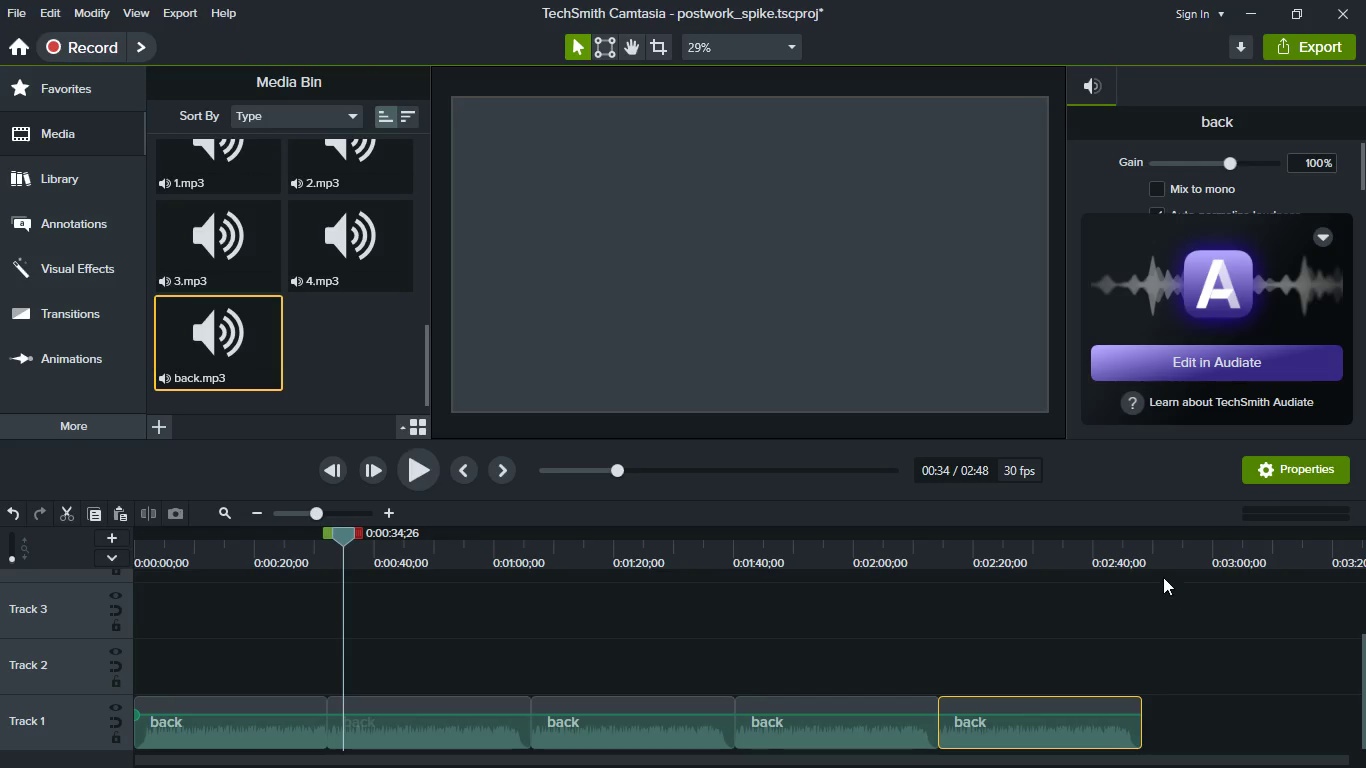 
left_click([1137, 557])
 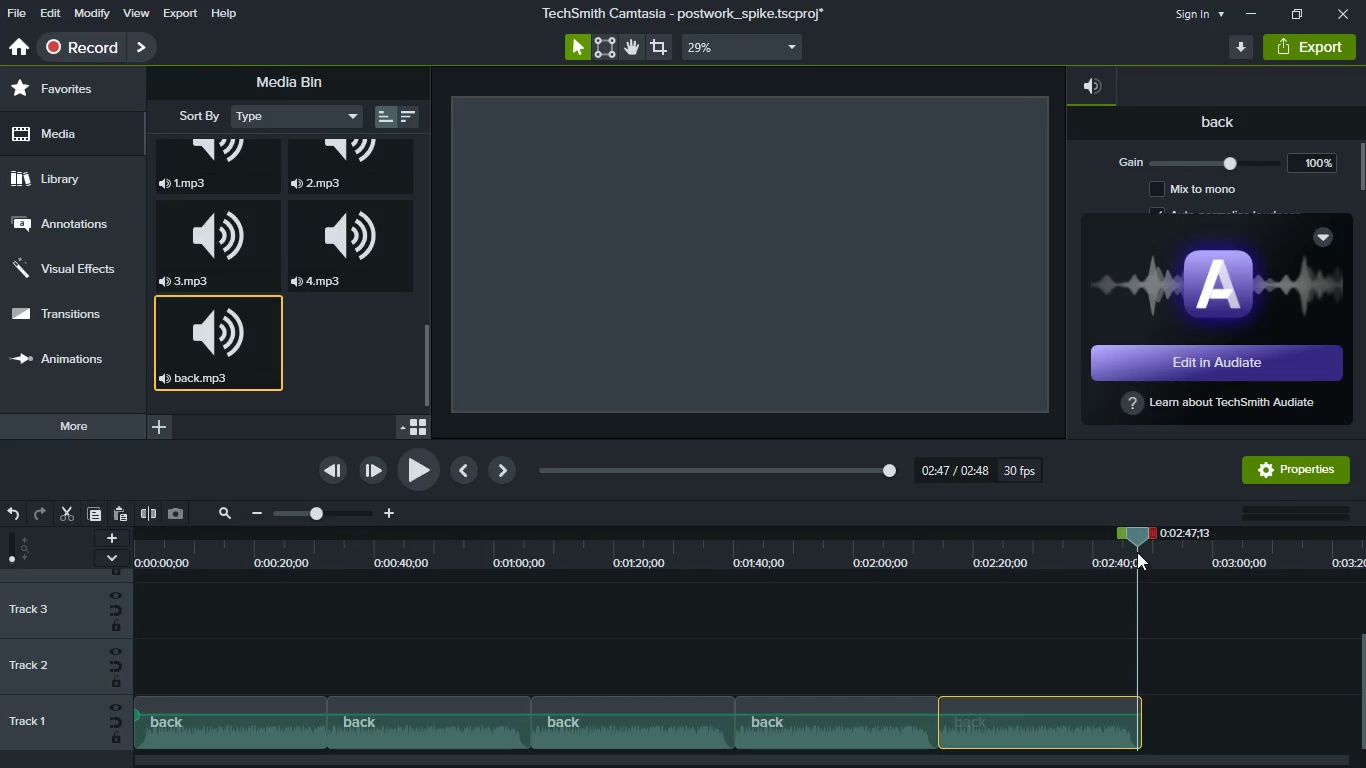 
key(Control+V)
 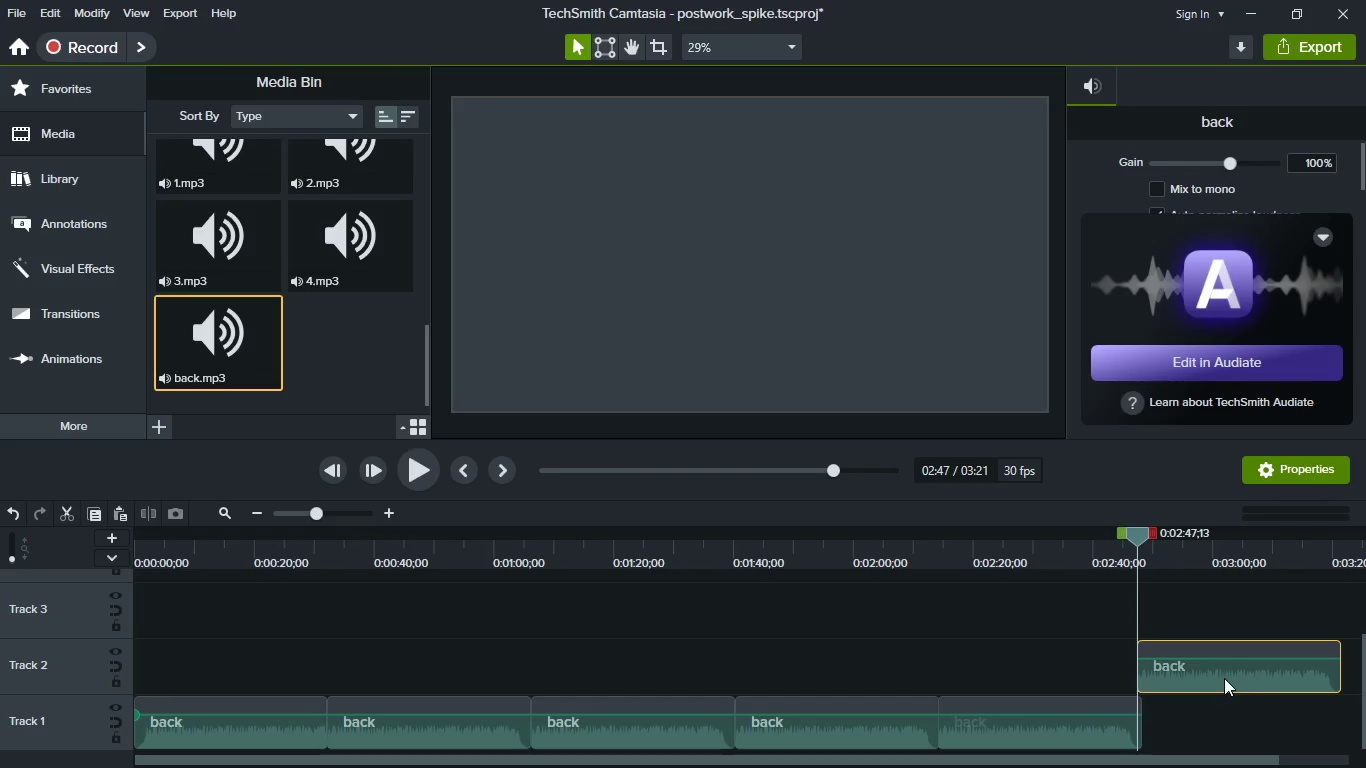 
left_click_drag(start_coordinate=[1221, 672], to_coordinate=[1198, 726])
 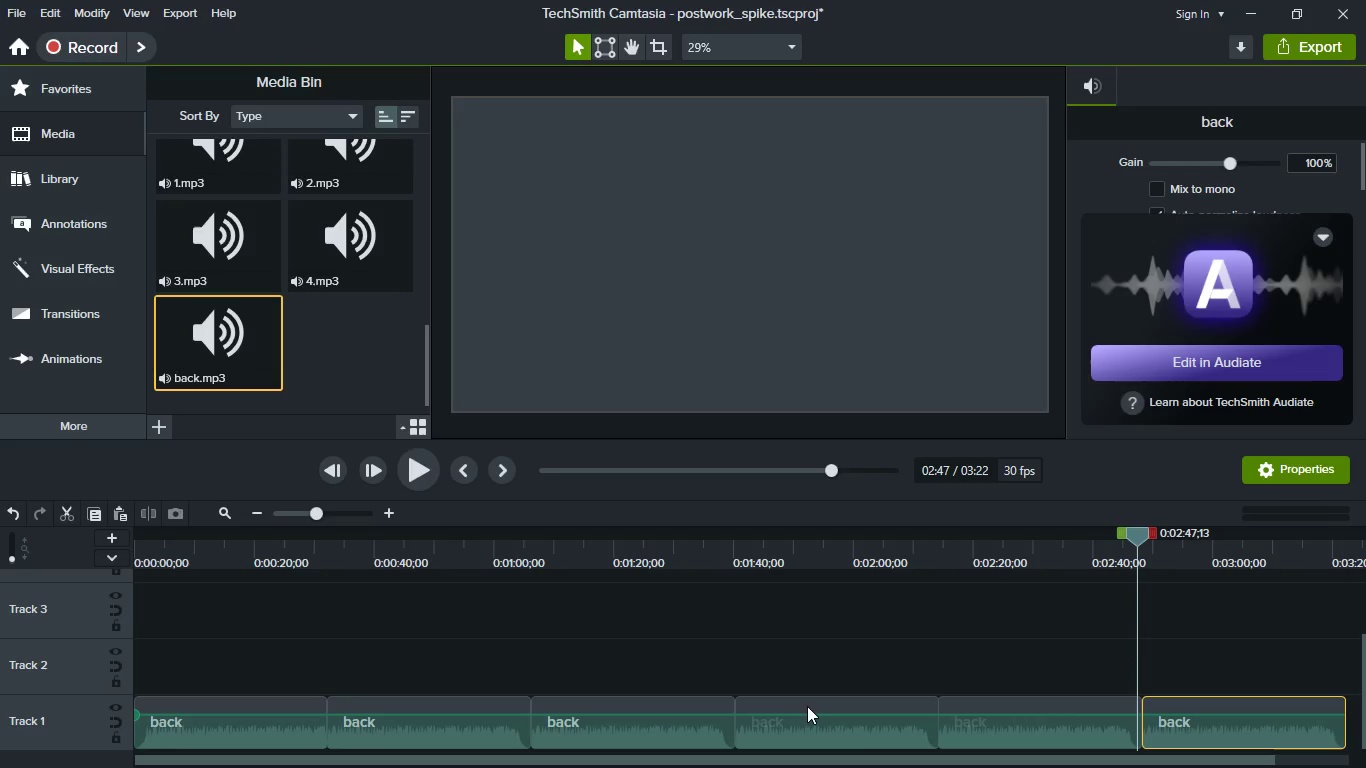 
hold_key(key=ShiftLeft, duration=0.8)
scroll: coordinate [805, 703], scroll_direction: up, amount: 7.0
 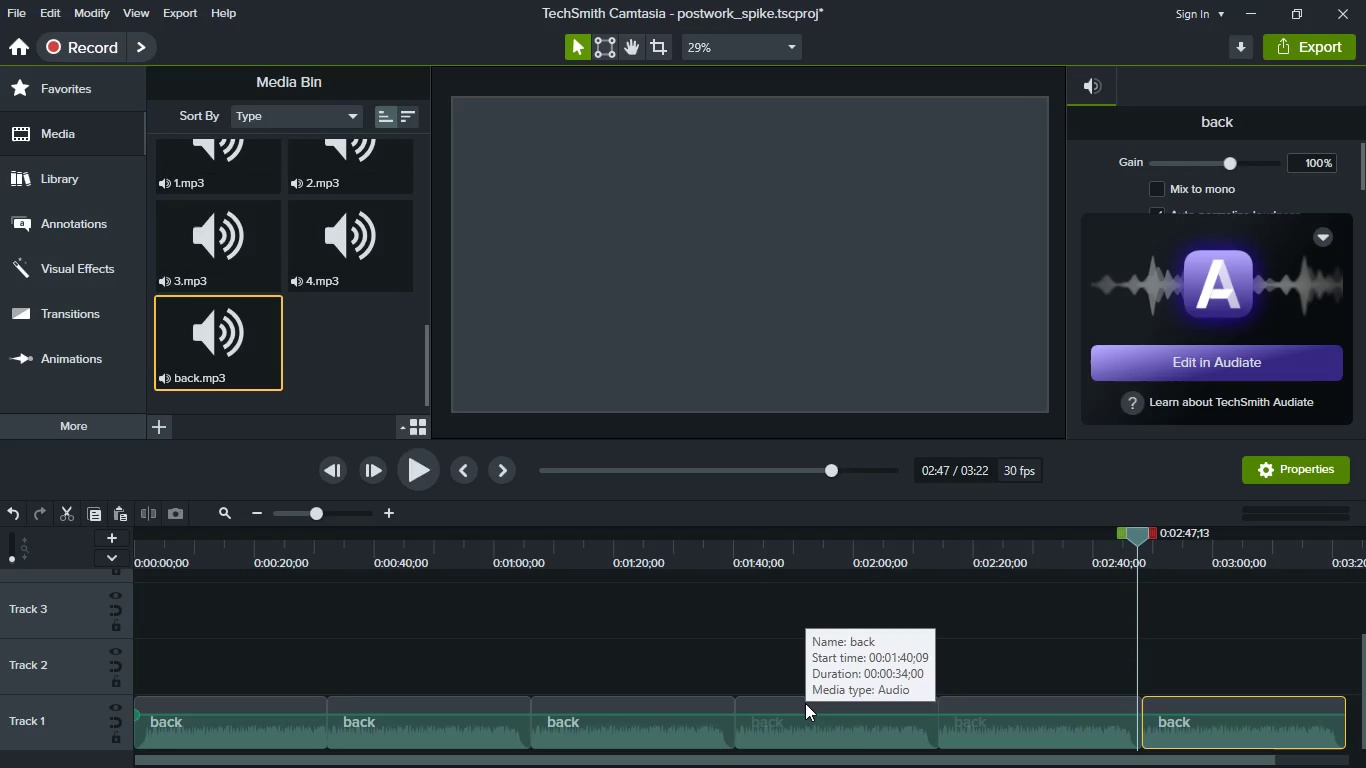 
hold_key(key=ShiftLeft, duration=0.77)
 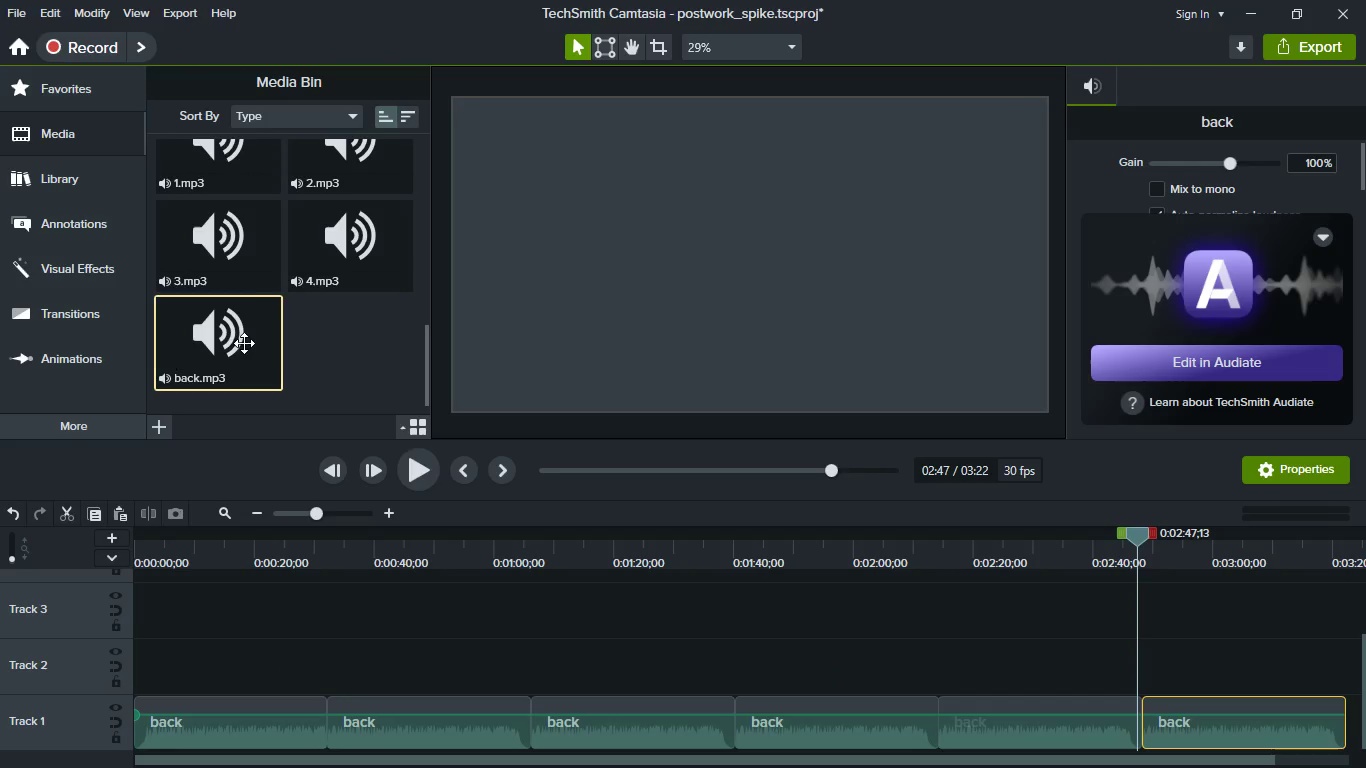 
scroll: coordinate [224, 336], scroll_direction: up, amount: 5.0
 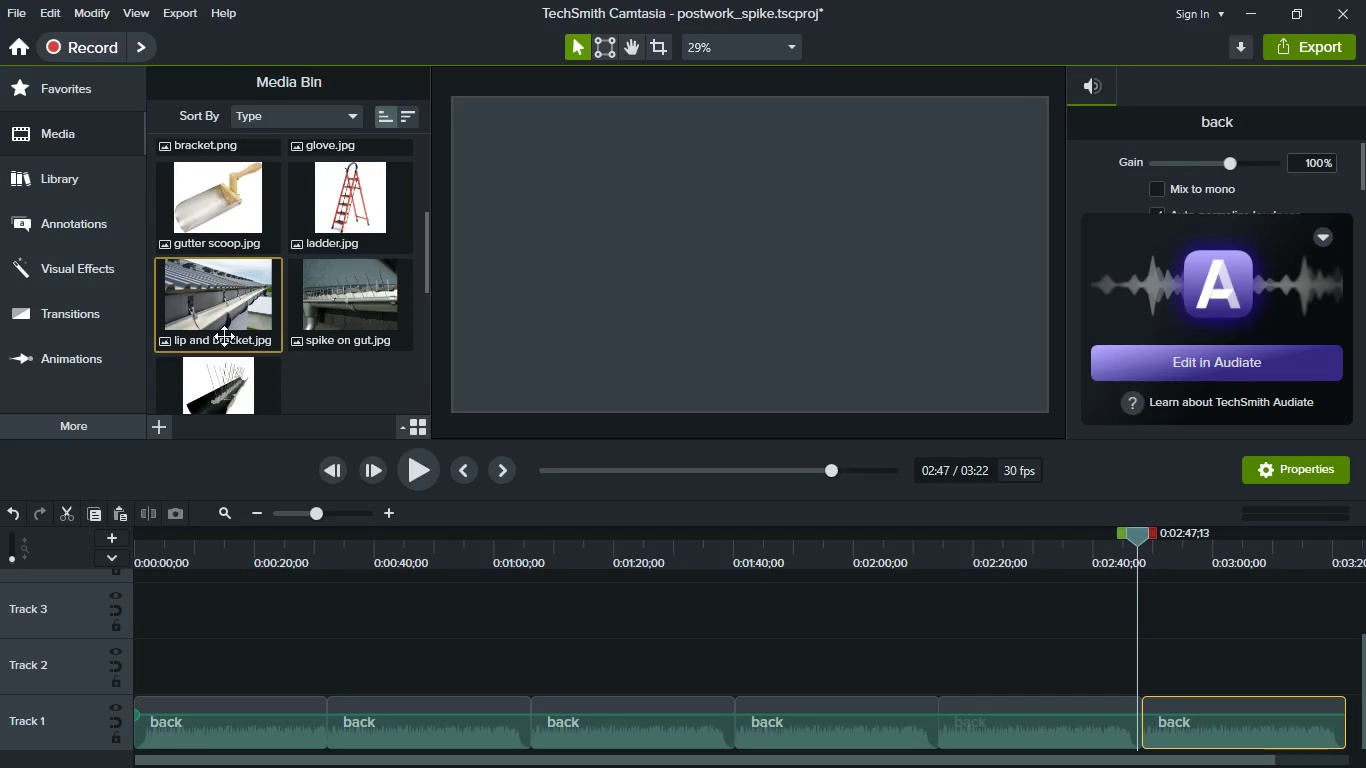 
scroll: coordinate [224, 337], scroll_direction: down, amount: 9.0
 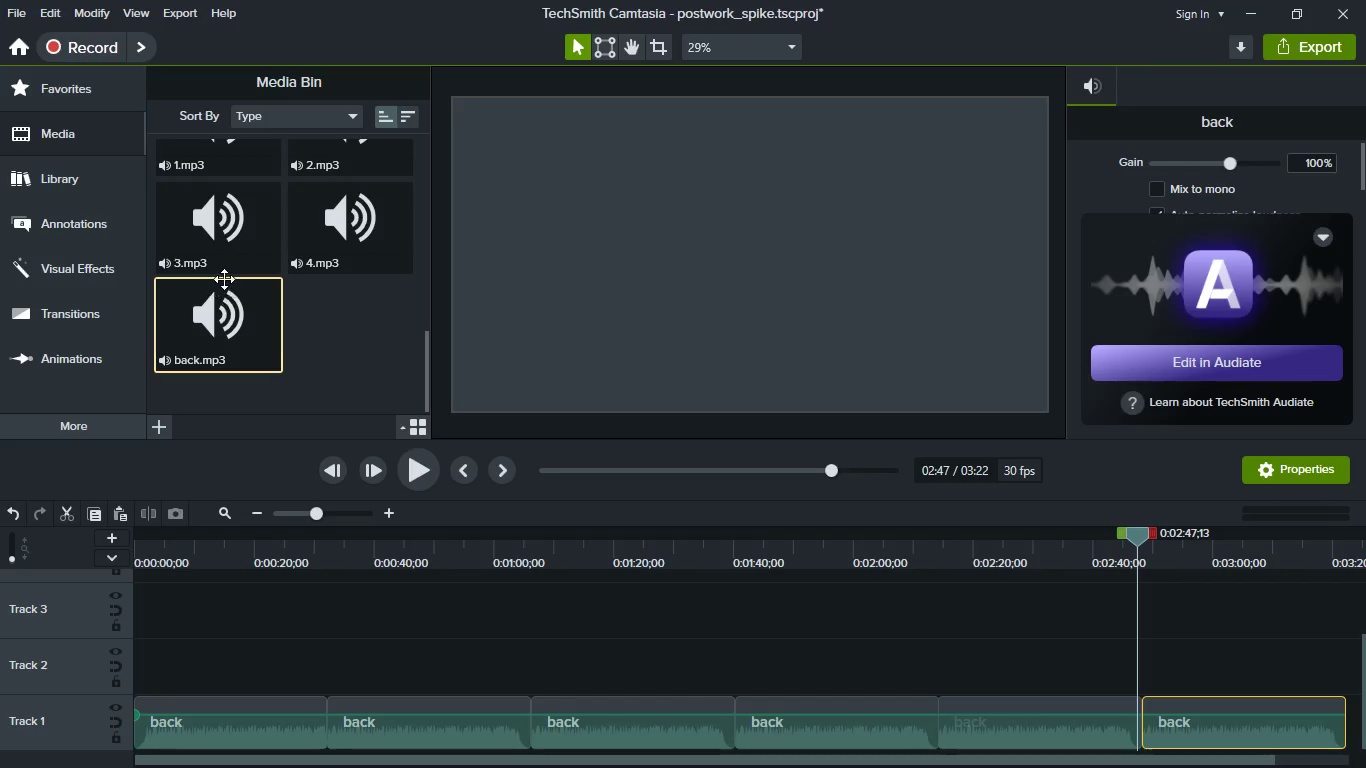 
scroll: coordinate [224, 279], scroll_direction: up, amount: 1.0
 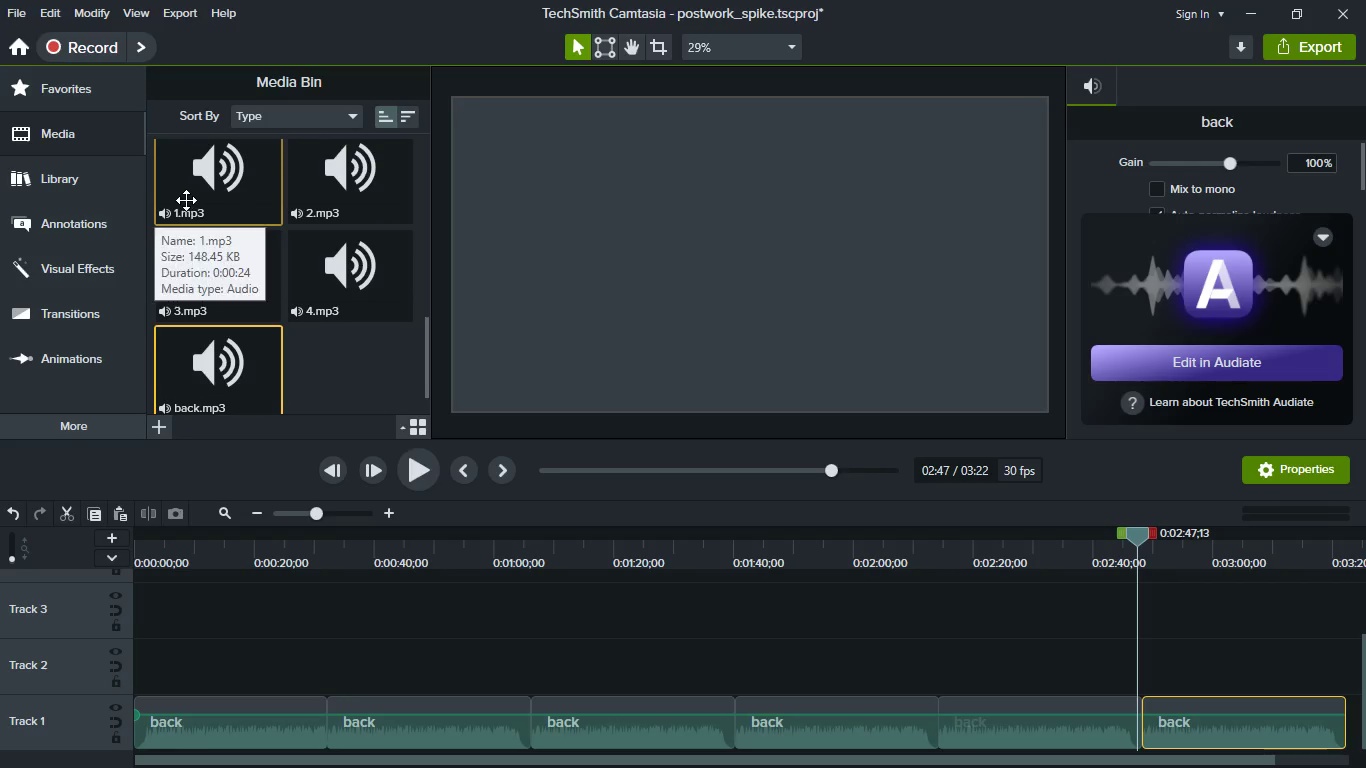 
left_click_drag(start_coordinate=[192, 198], to_coordinate=[291, 643])
 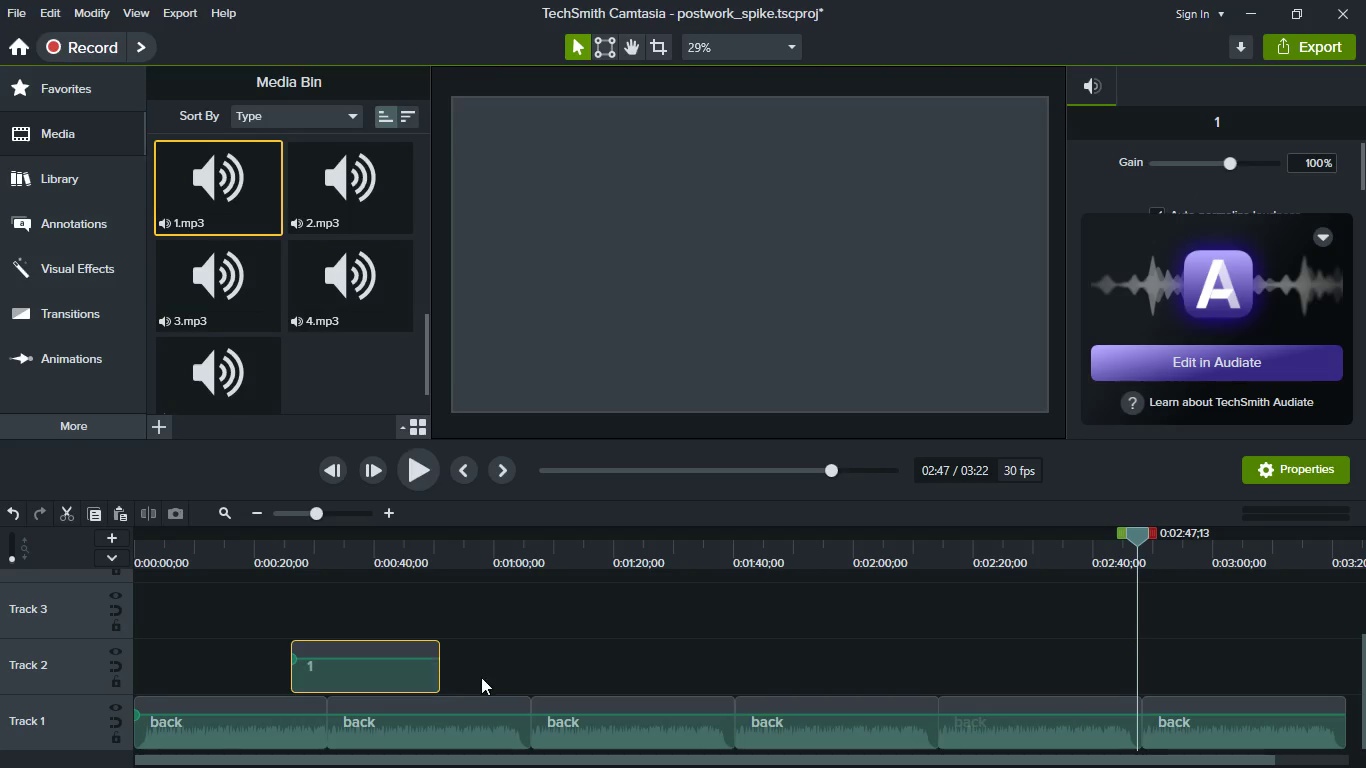 
hold_key(key=ShiftLeft, duration=1.16)
scroll: coordinate [557, 680], scroll_direction: up, amount: 13.0
 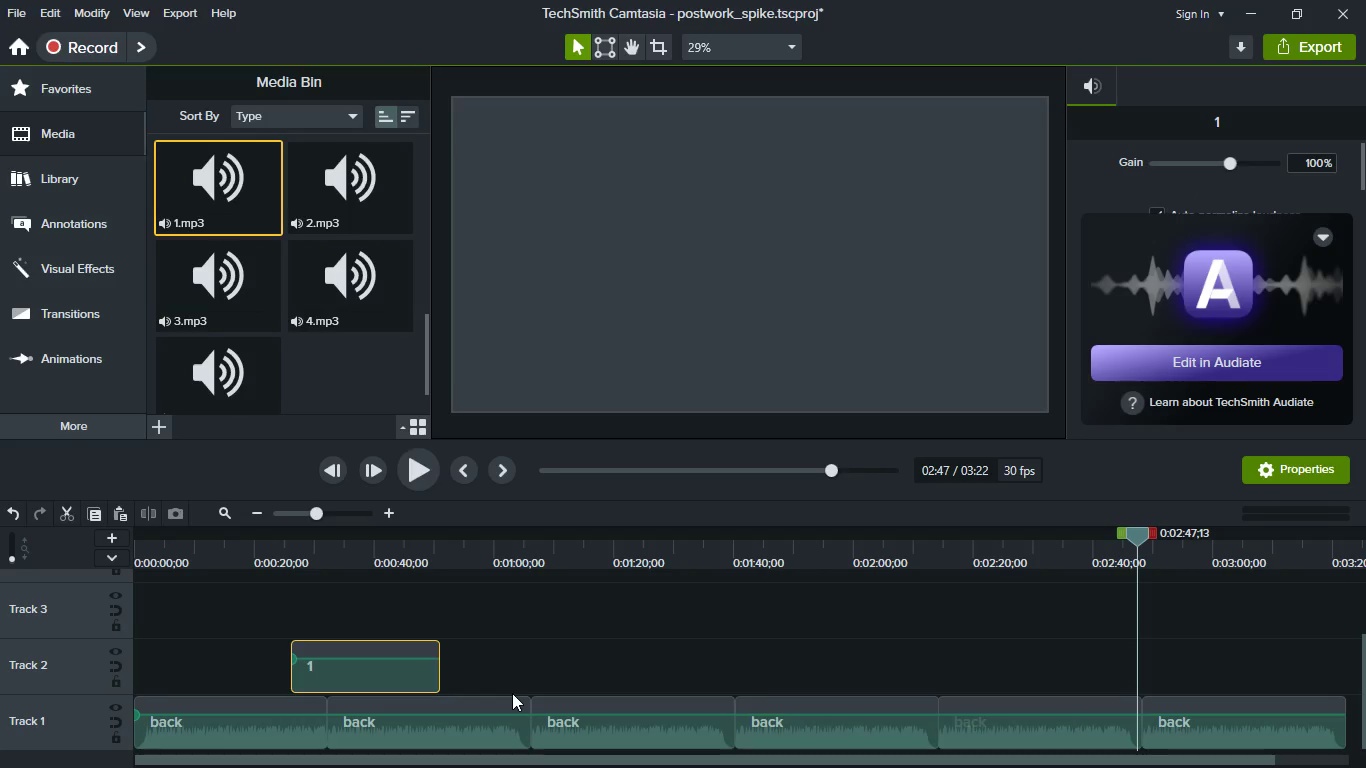 
hold_key(key=ControlLeft, duration=1.31)
 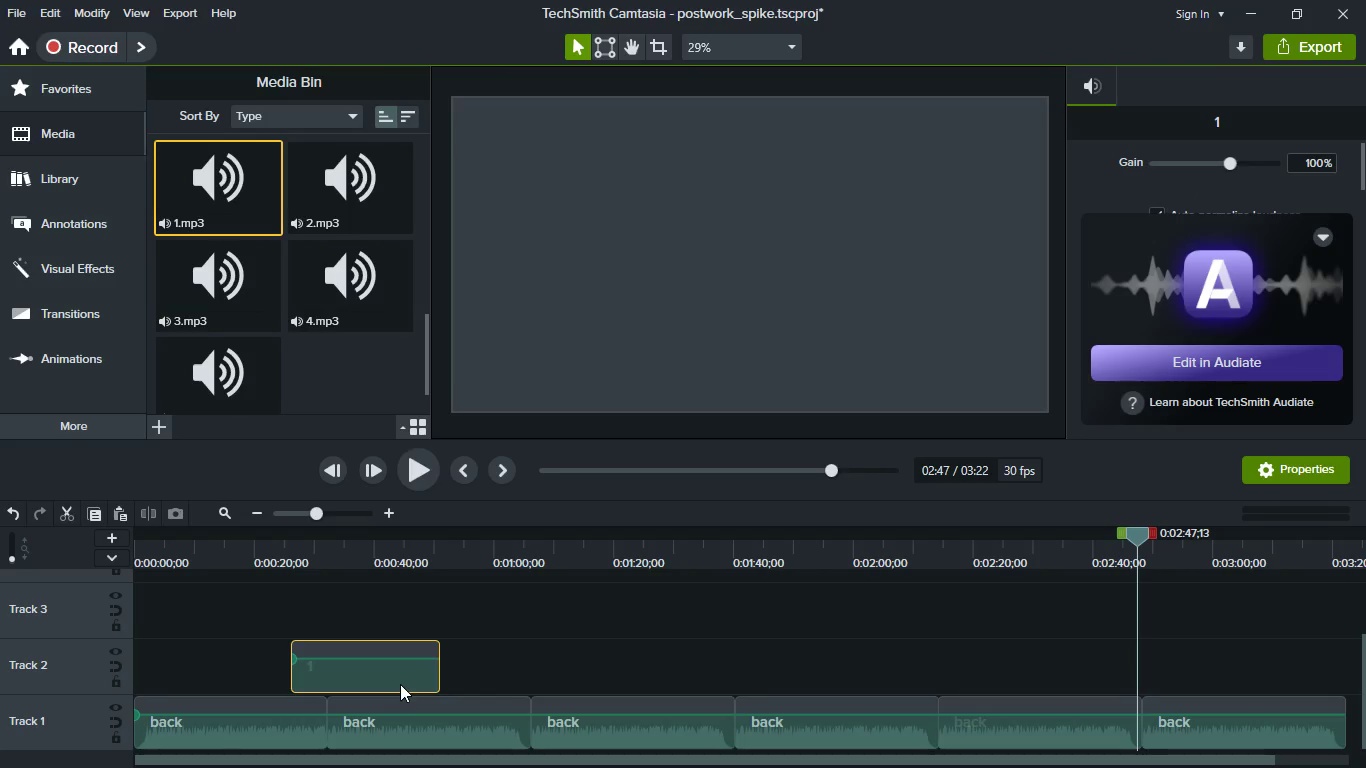 
left_click_drag(start_coordinate=[400, 684], to_coordinate=[155, 661])
 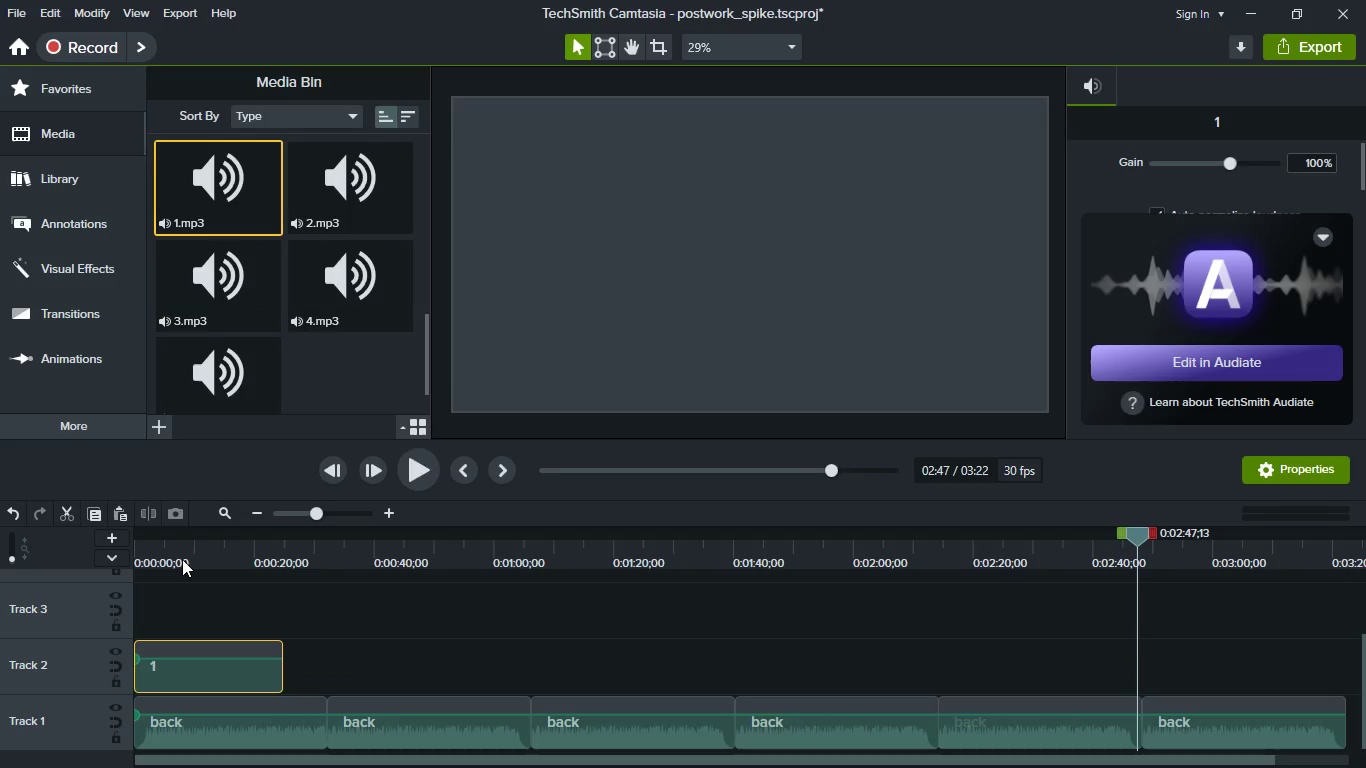 
left_click([182, 559])
 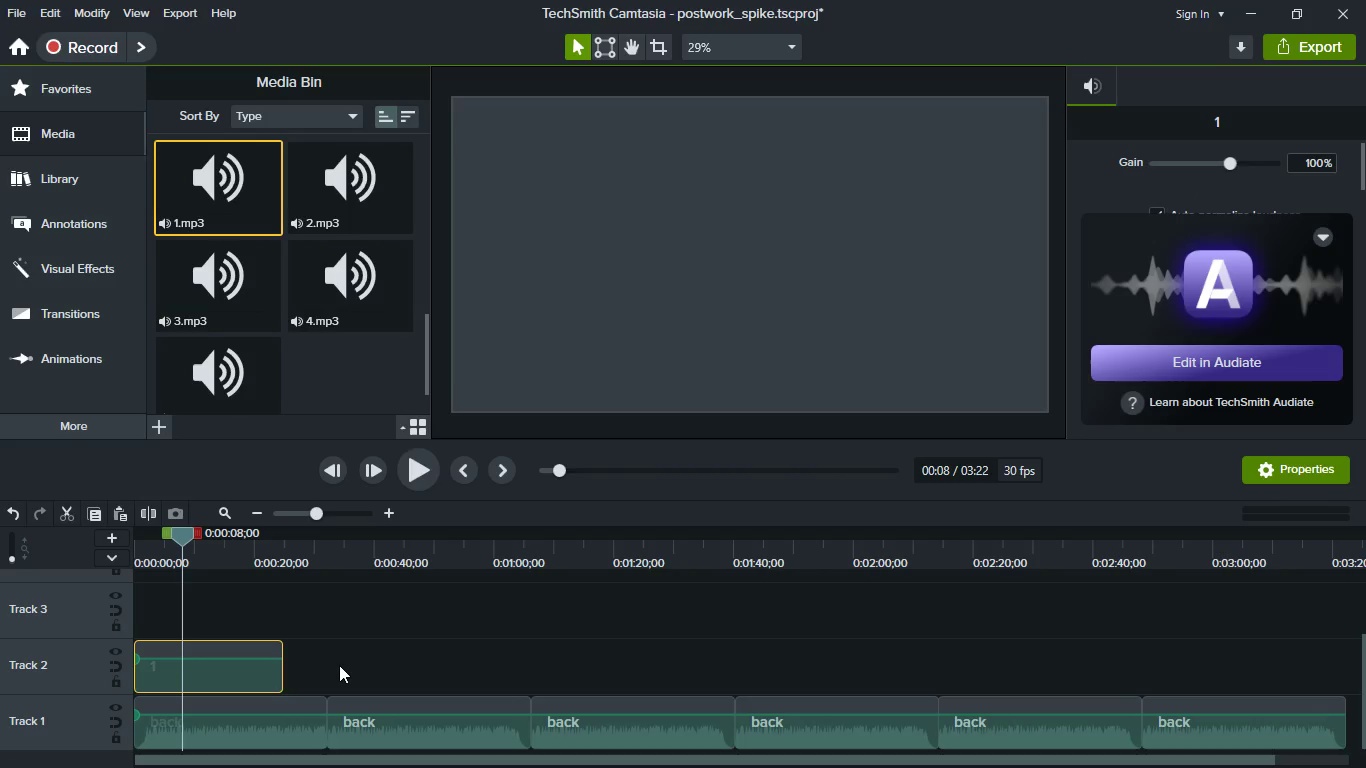 
key(Shift+ShiftLeft)